 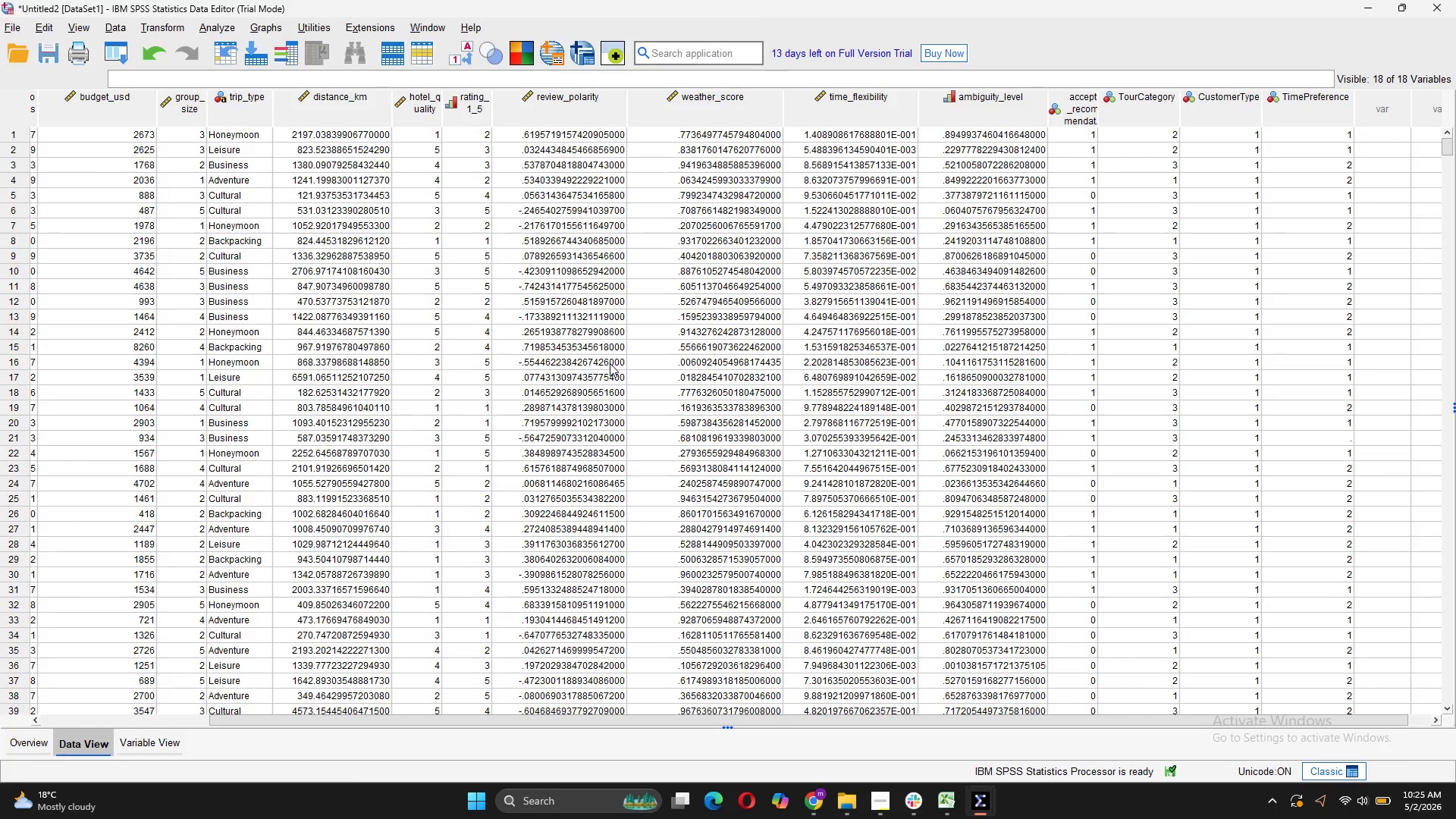 
left_click([267, 23])
 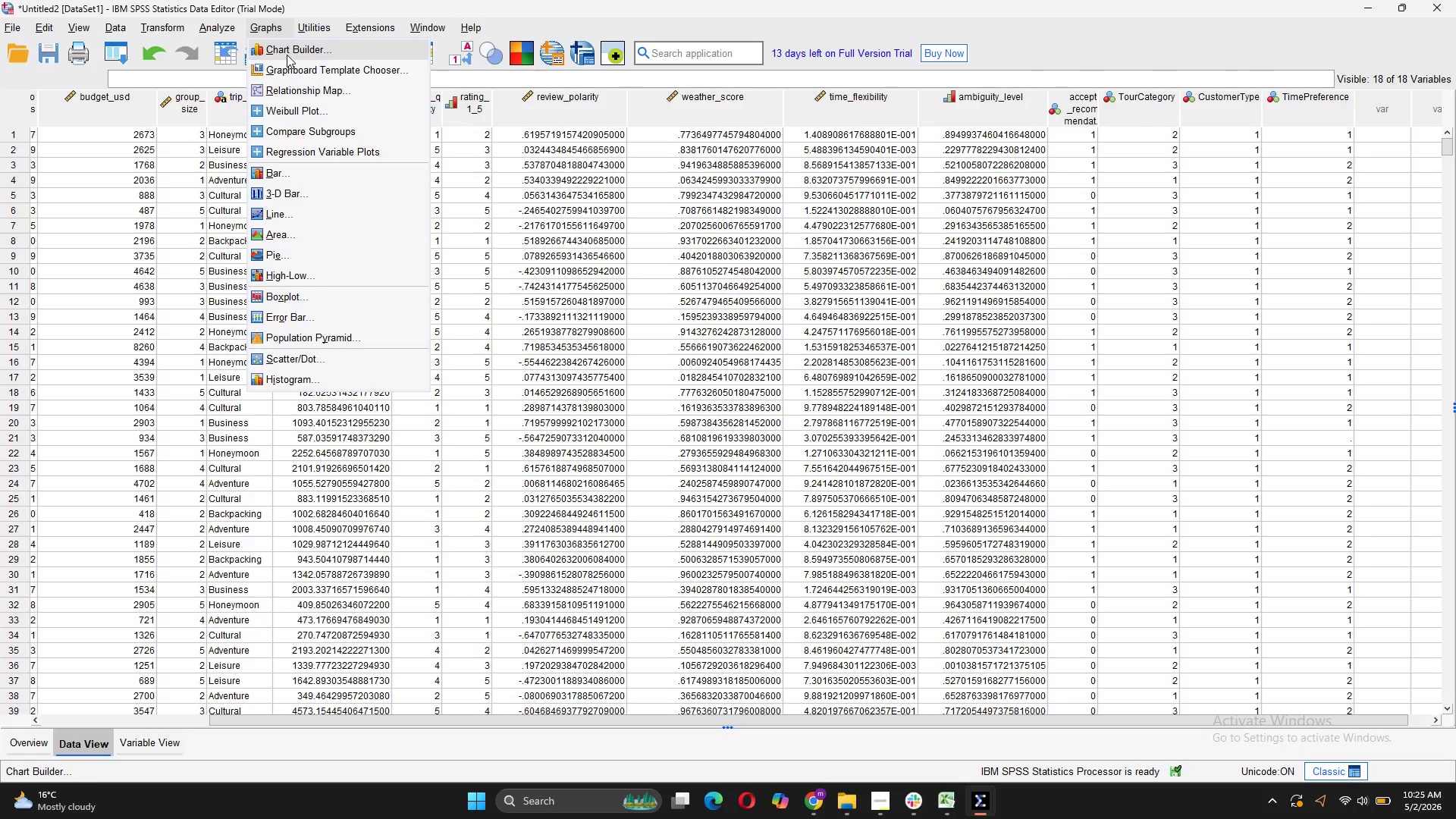 
wait(5.67)
 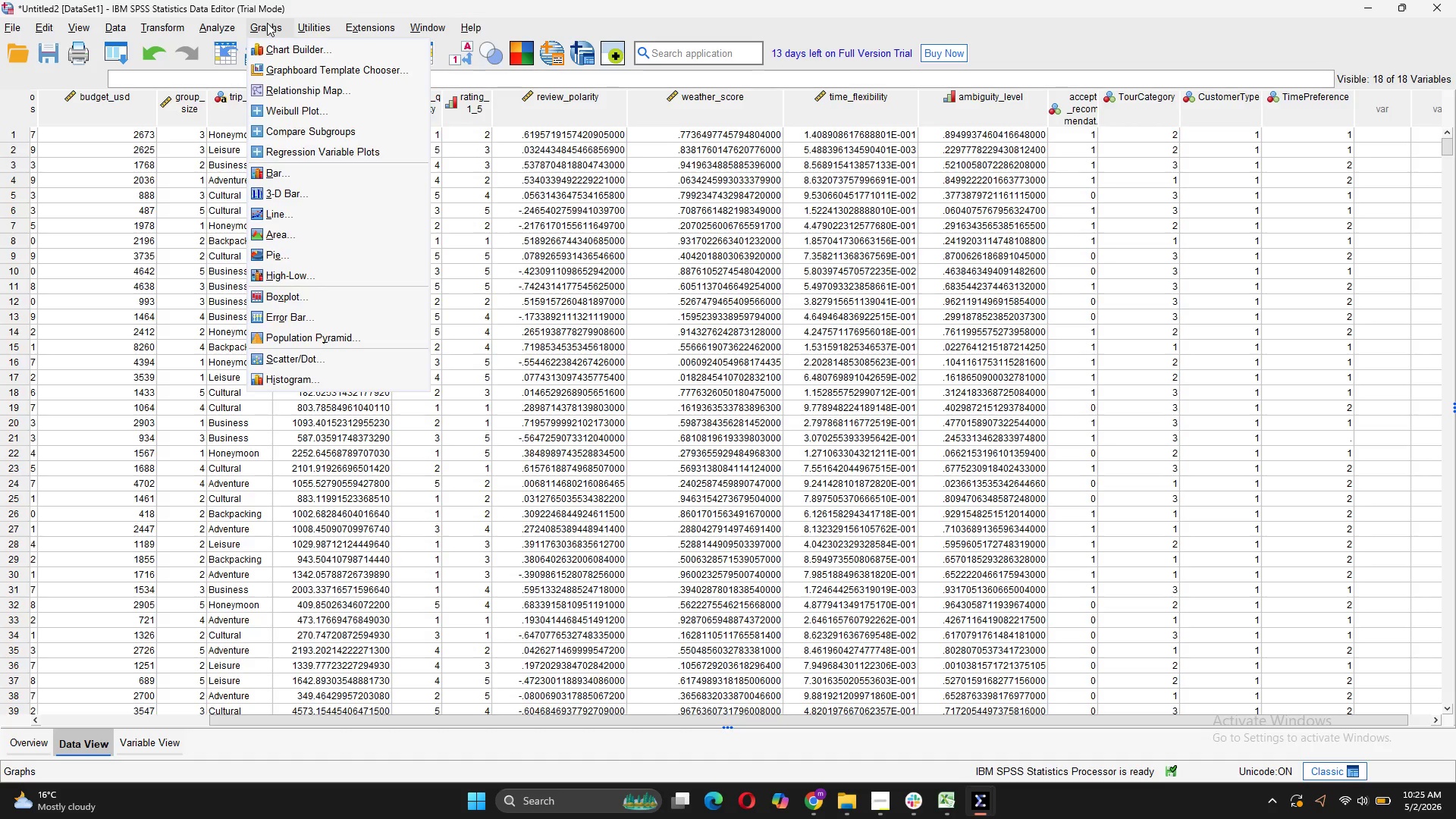 
left_click([287, 55])
 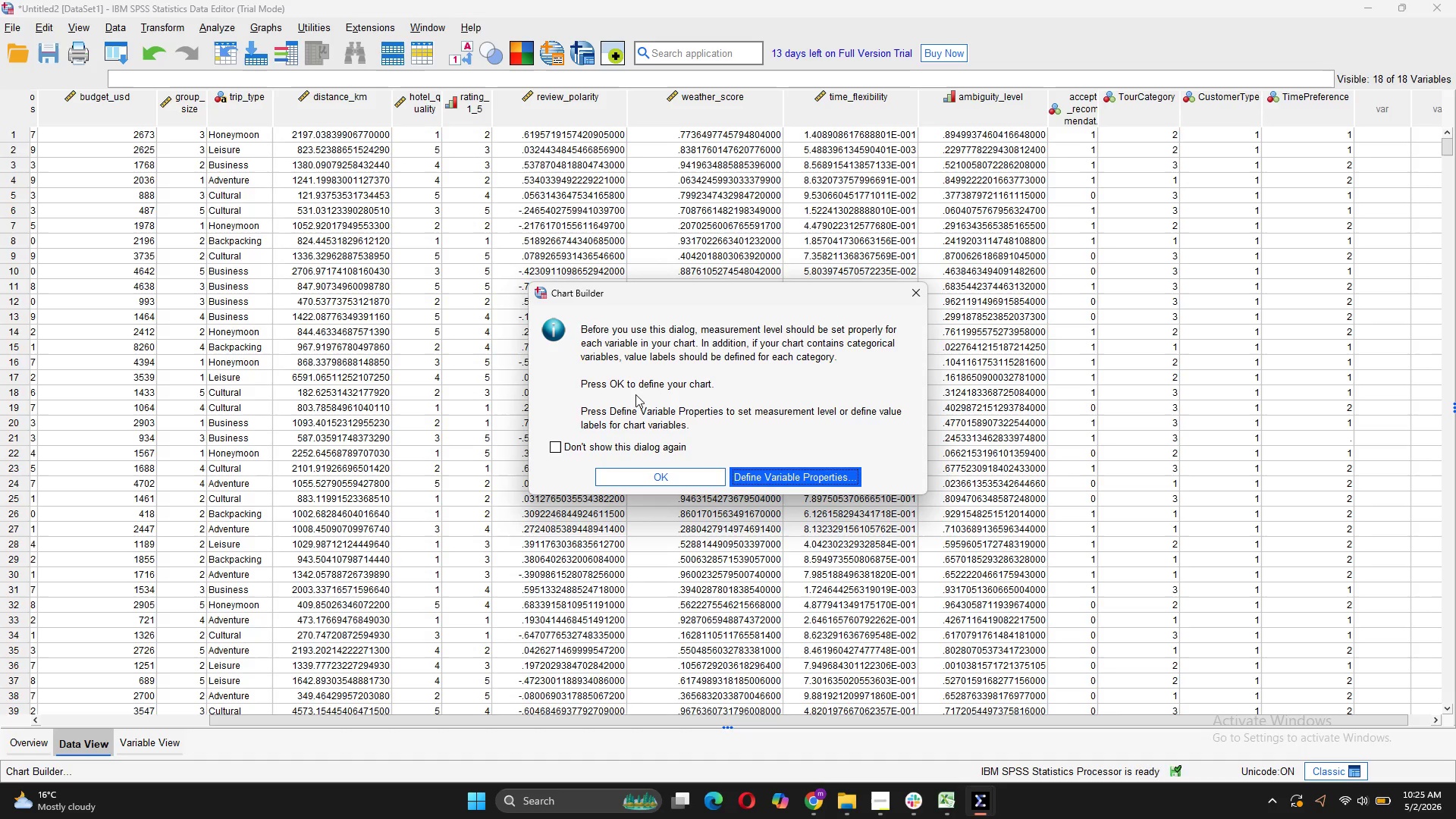 
left_click([629, 467])
 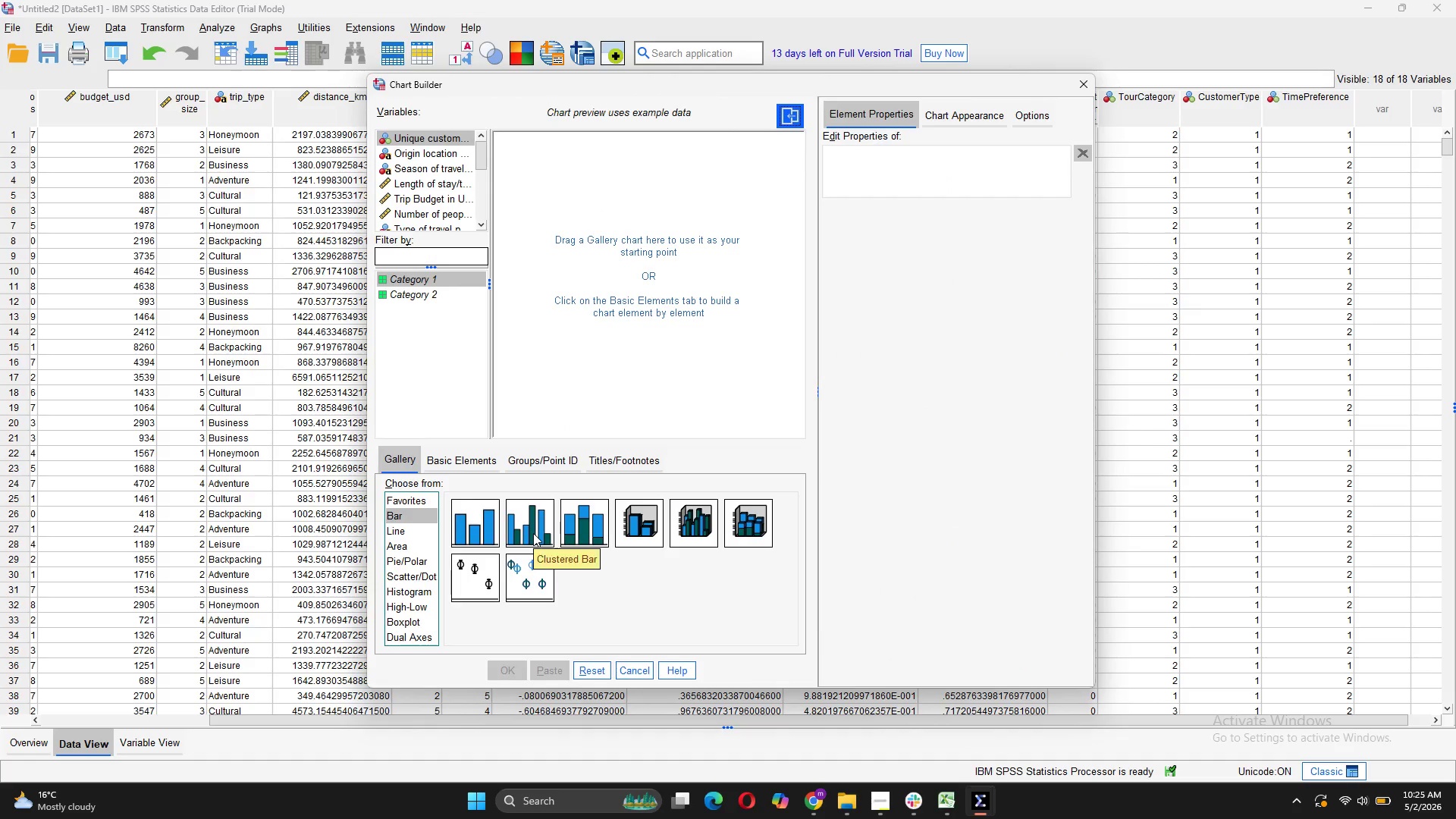 
left_click_drag(start_coordinate=[537, 528], to_coordinate=[565, 348])
 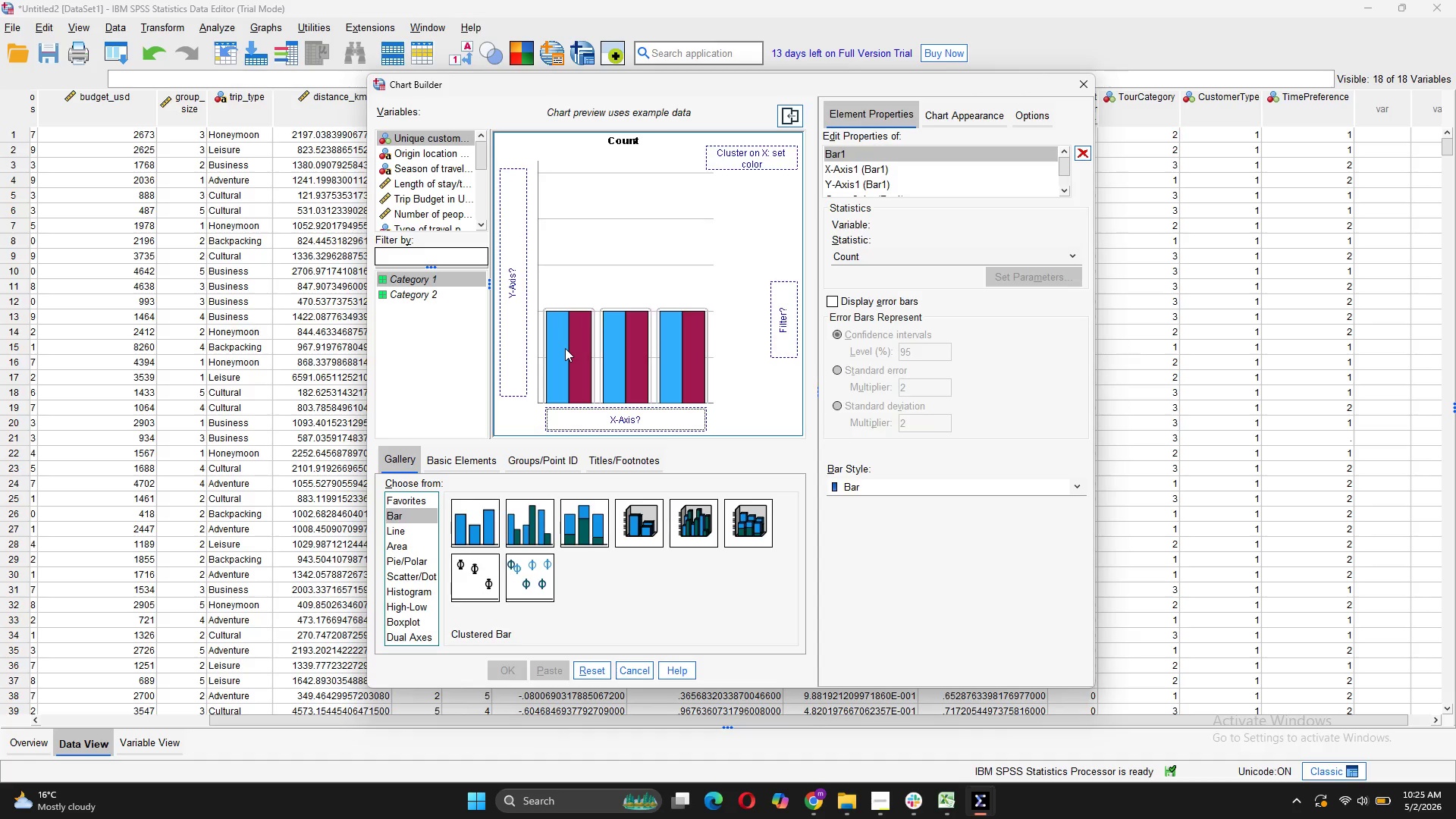 
wait(6.72)
 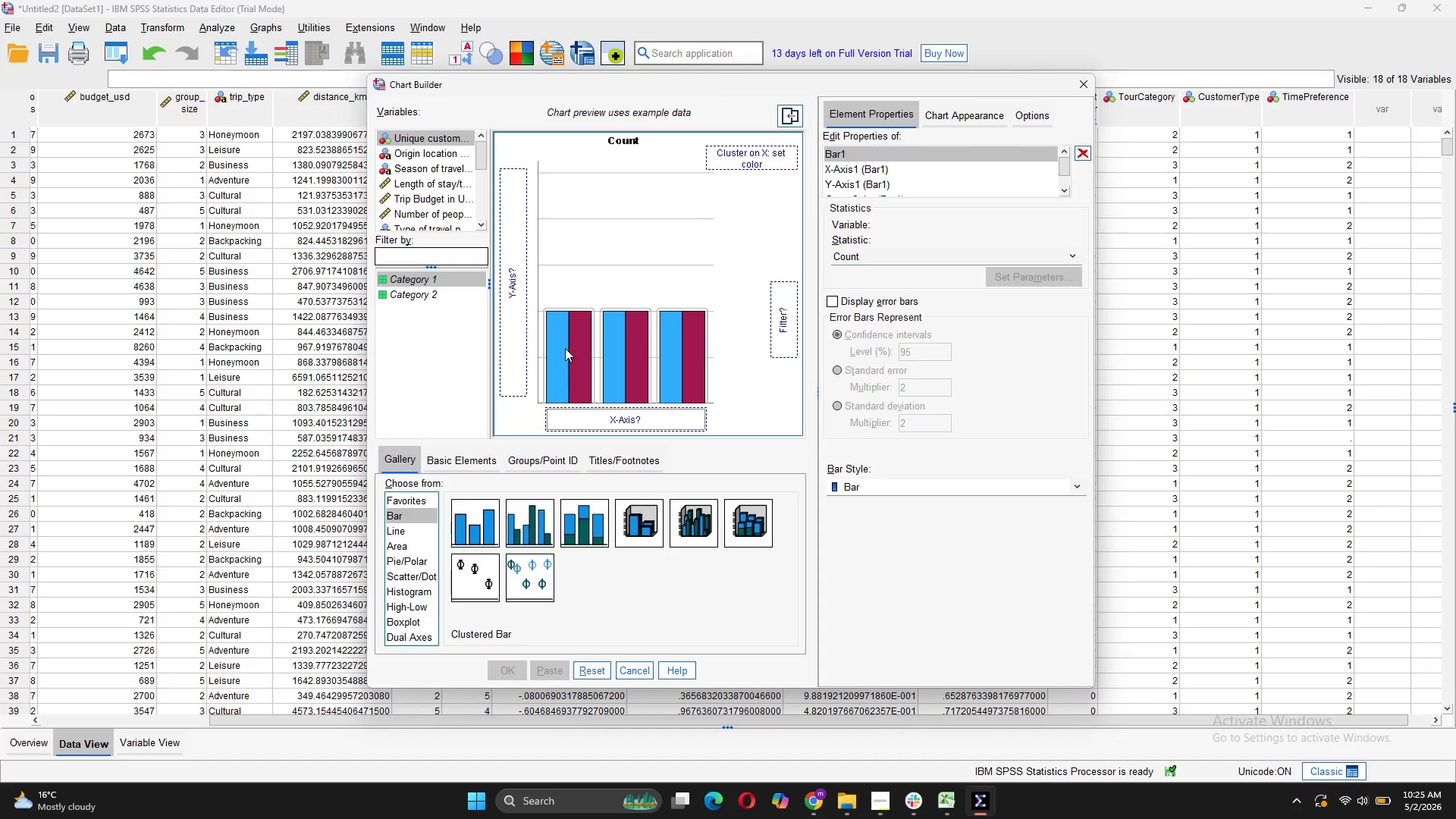 
scroll: coordinate [422, 187], scroll_direction: down, amount: 39.0
 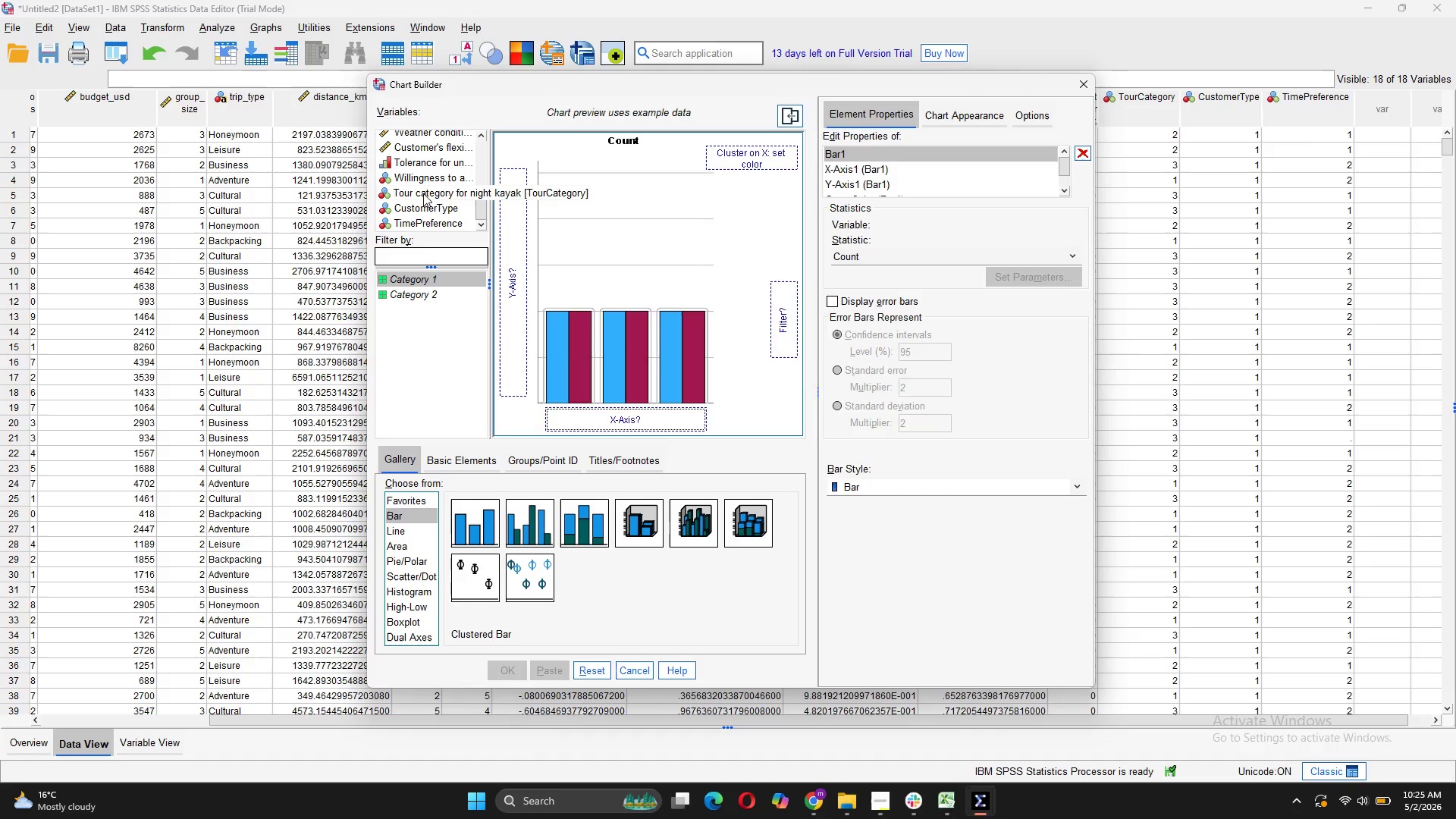 
left_click_drag(start_coordinate=[423, 193], to_coordinate=[599, 419])
 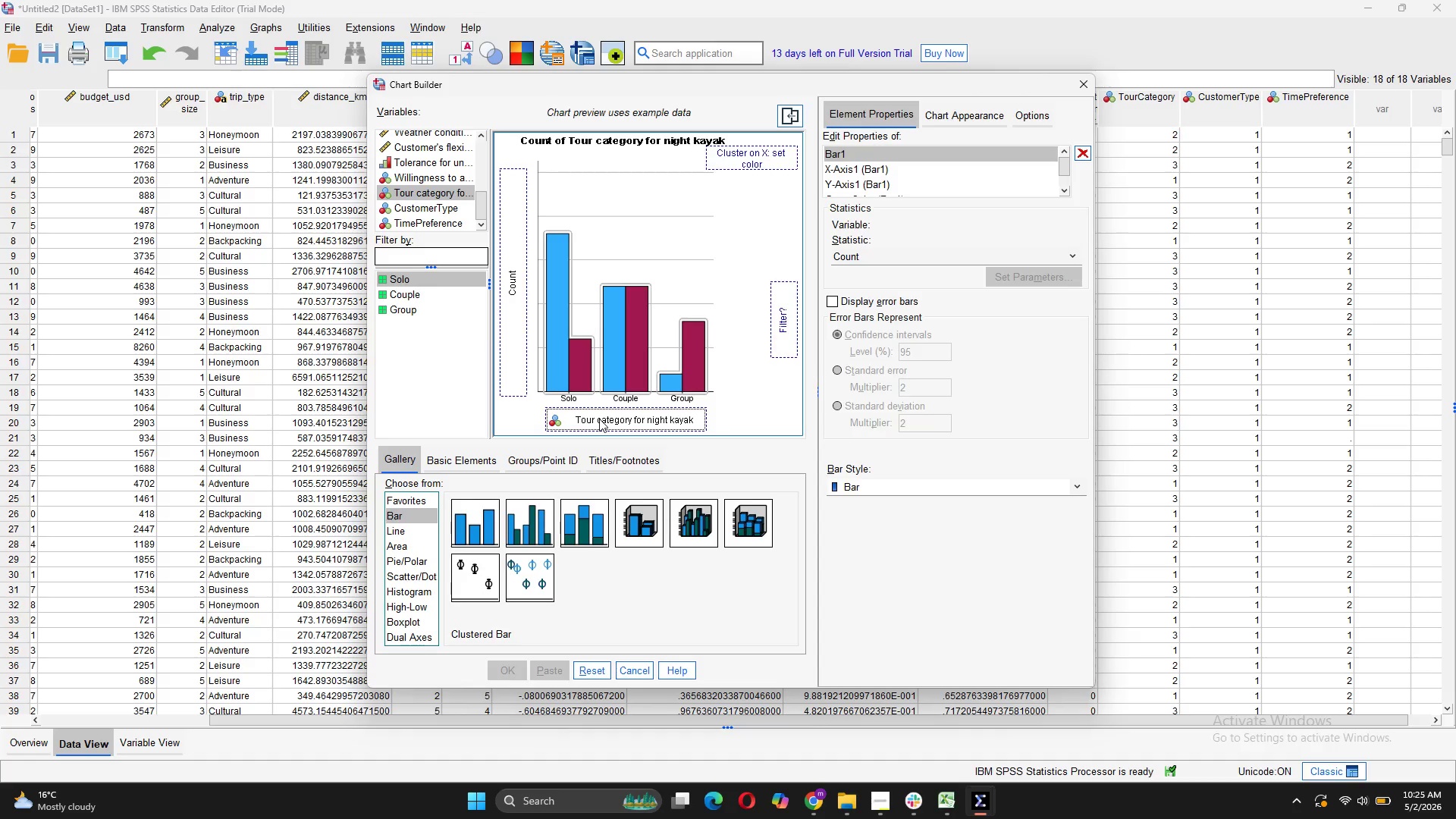 
scroll: coordinate [441, 200], scroll_direction: up, amount: 17.0
 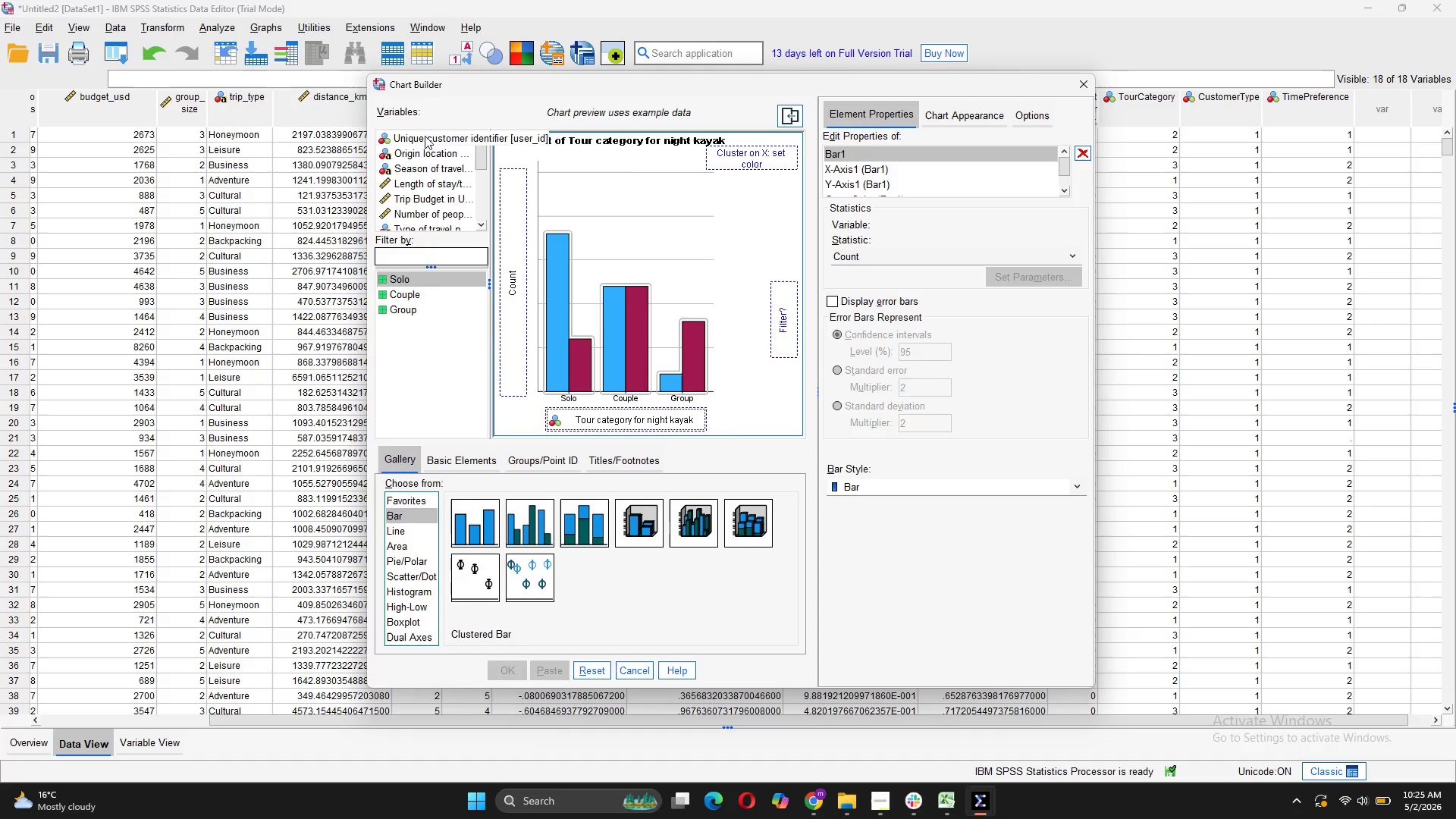 
wait(6.56)
 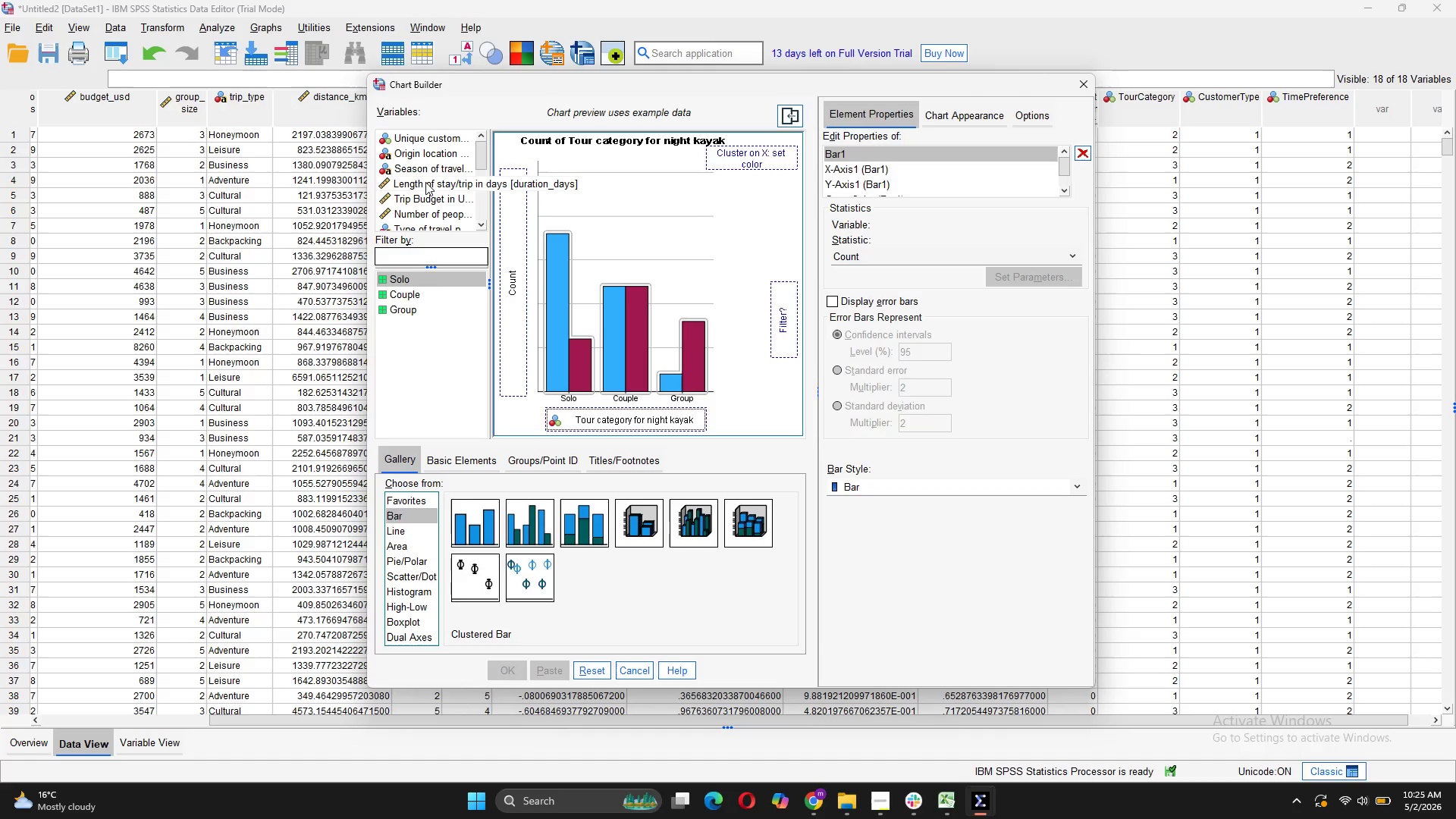 
scroll: coordinate [440, 211], scroll_direction: none, amount: 0.0
 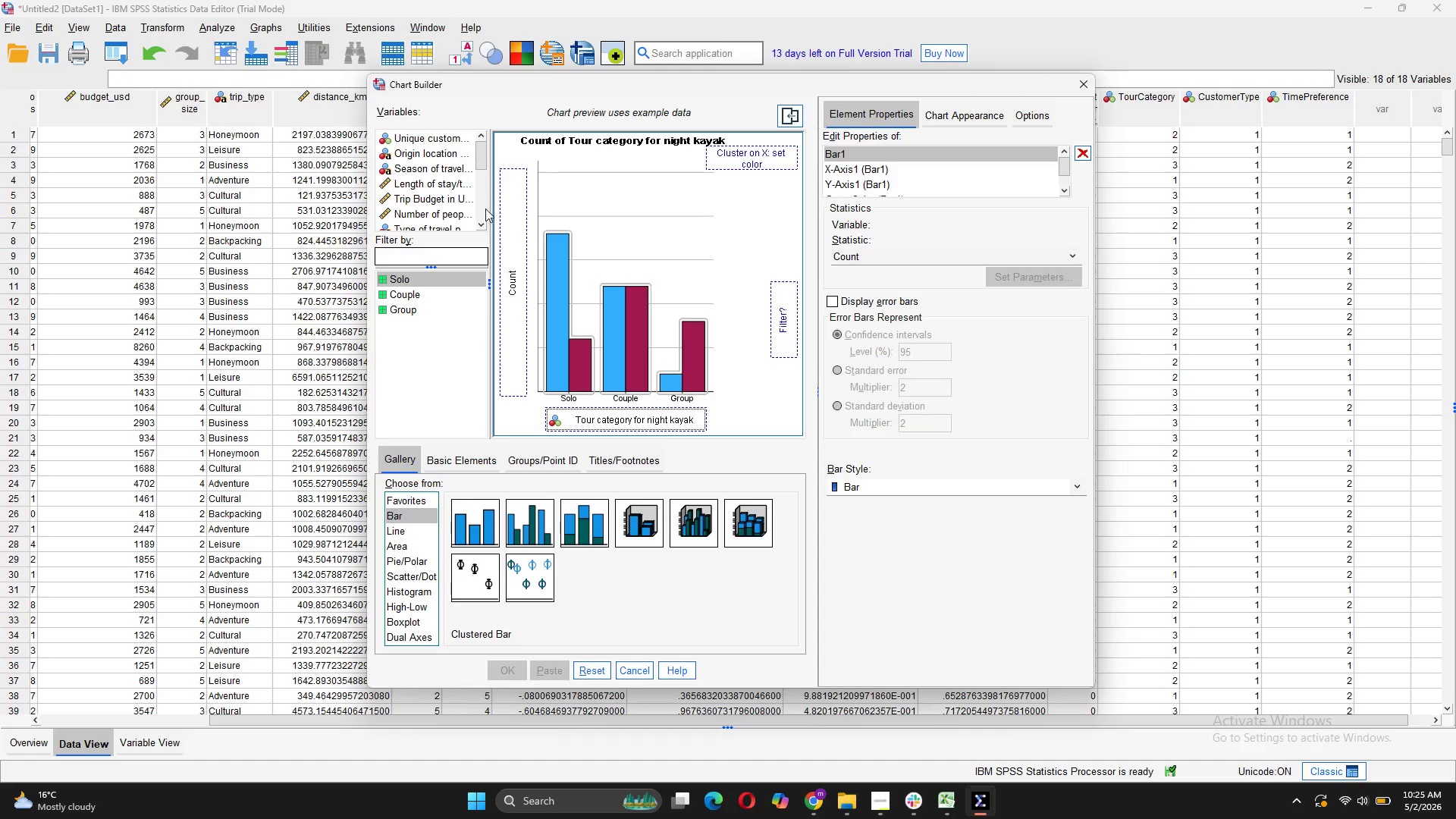 
left_click([481, 224])
 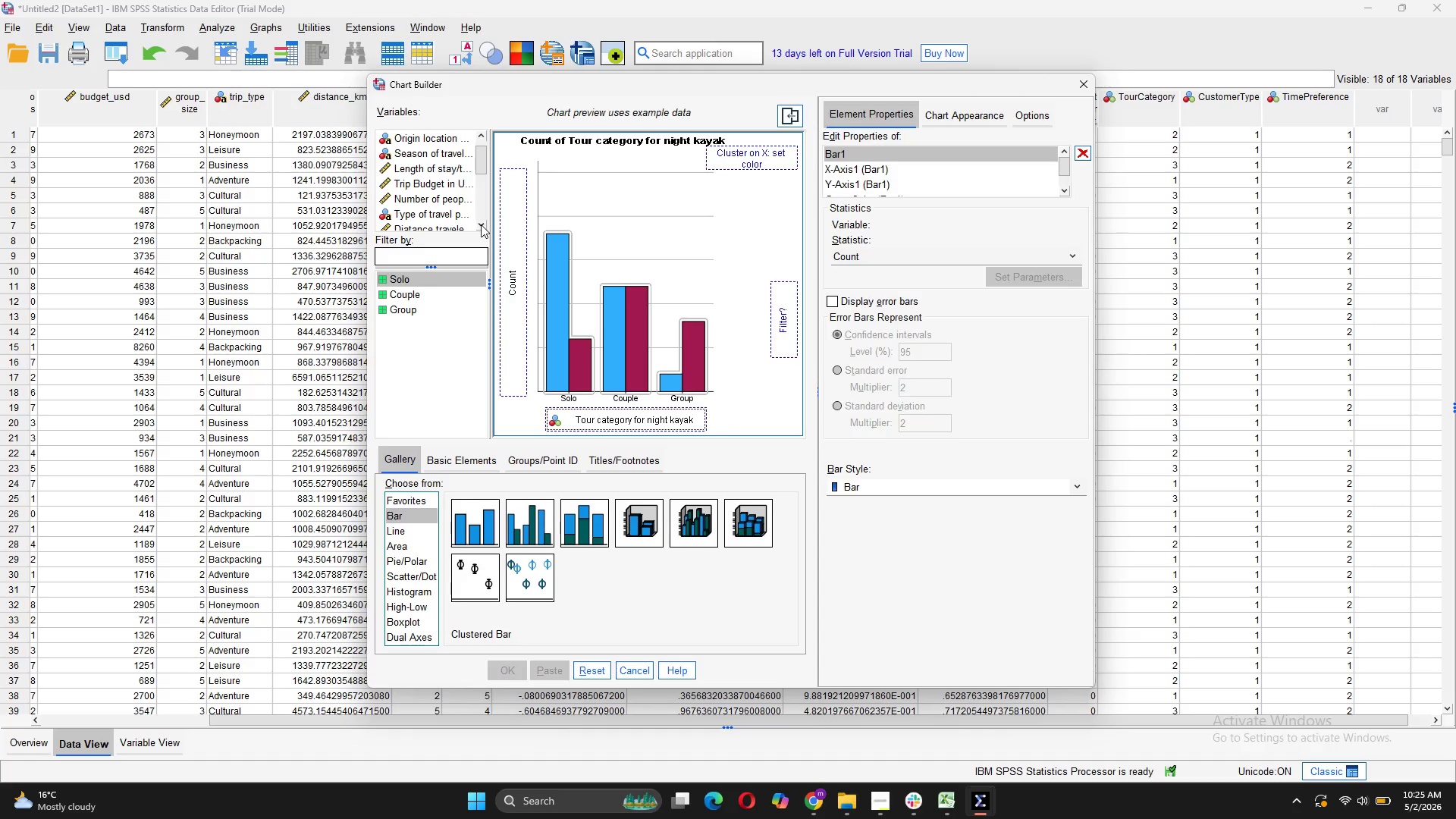 
left_click_drag(start_coordinate=[481, 224], to_coordinate=[478, 136])
 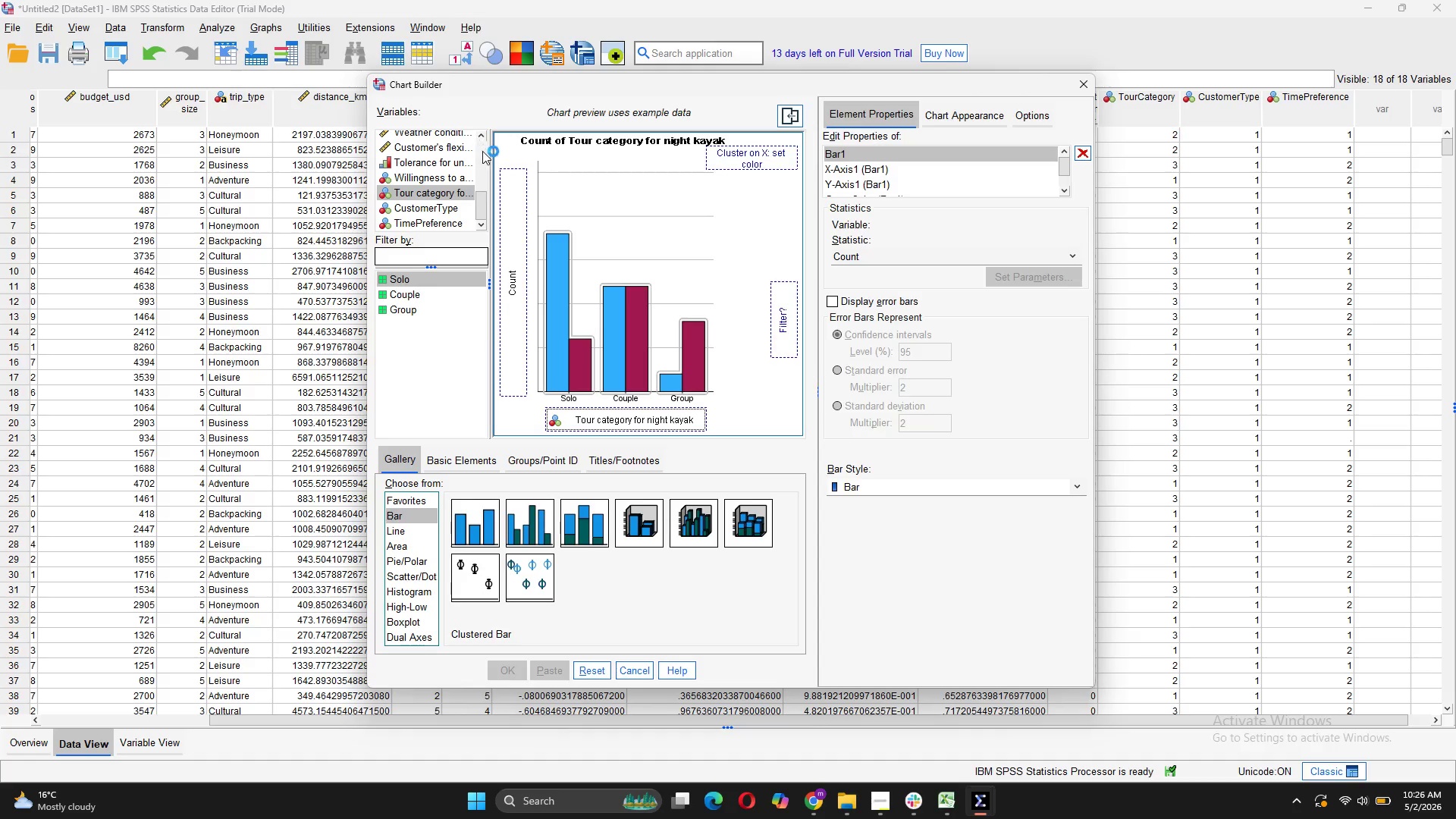 
left_click([482, 151])
 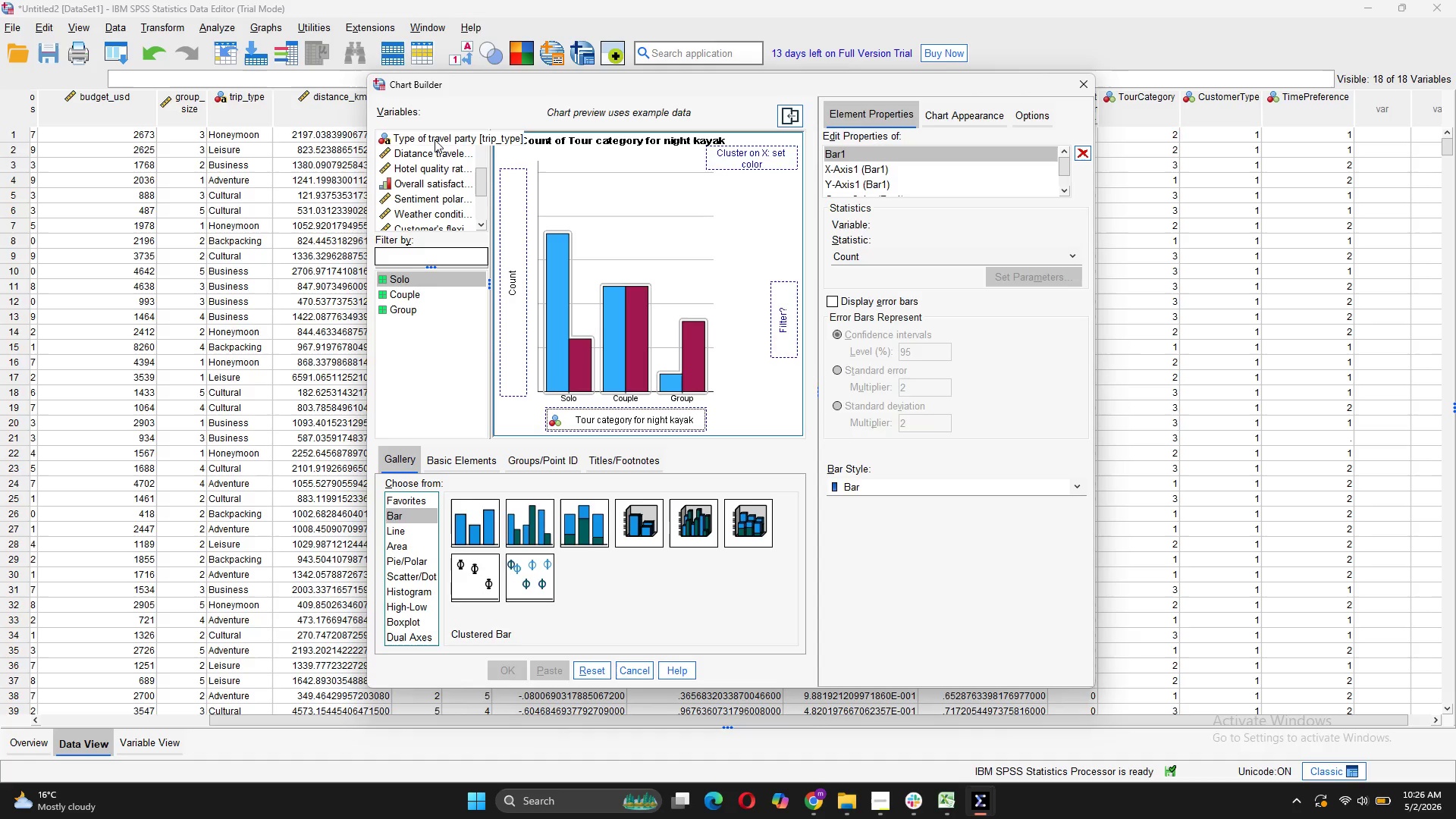 
left_click([482, 149])
 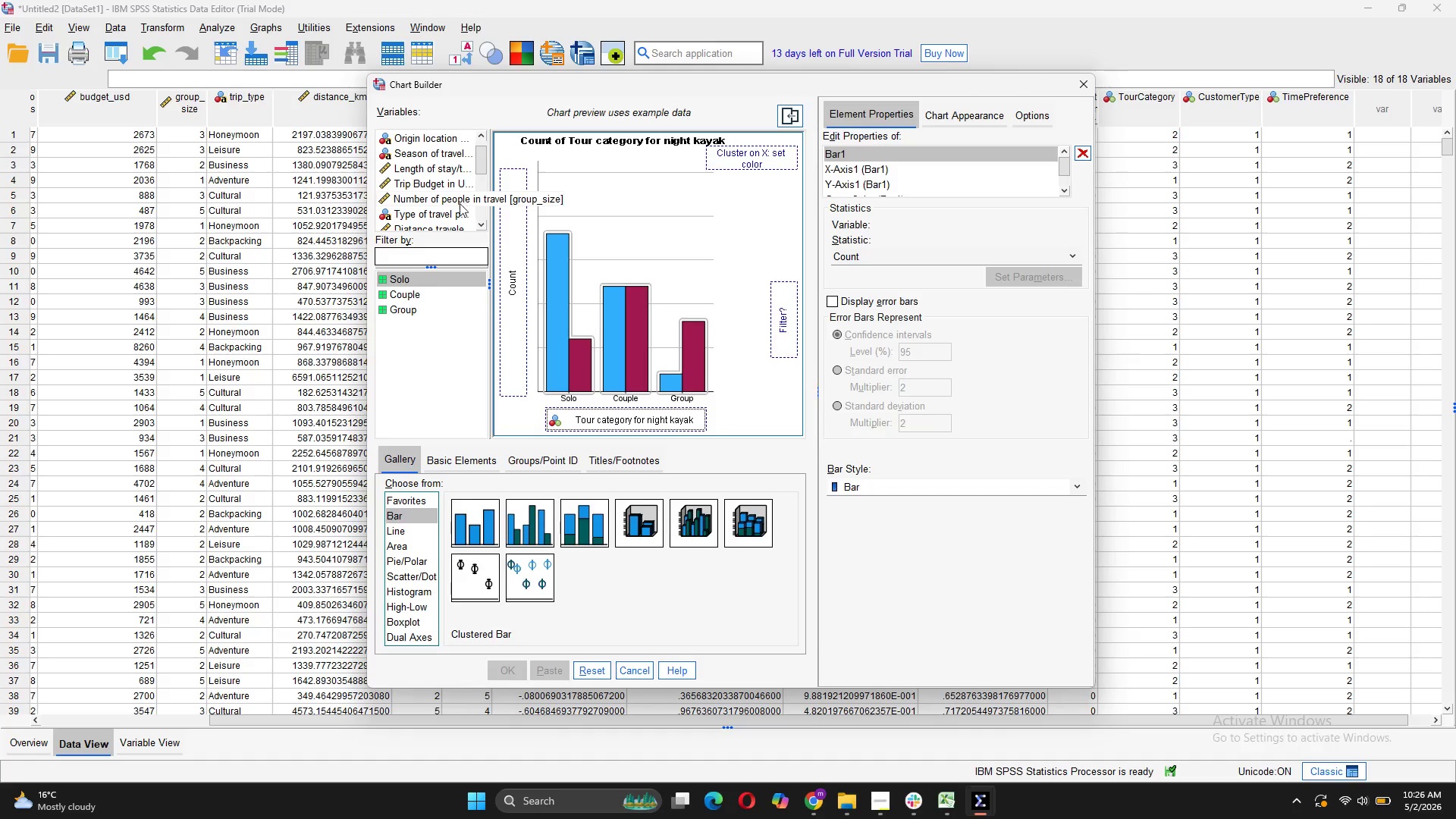 
scroll: coordinate [460, 210], scroll_direction: down, amount: 2.0
 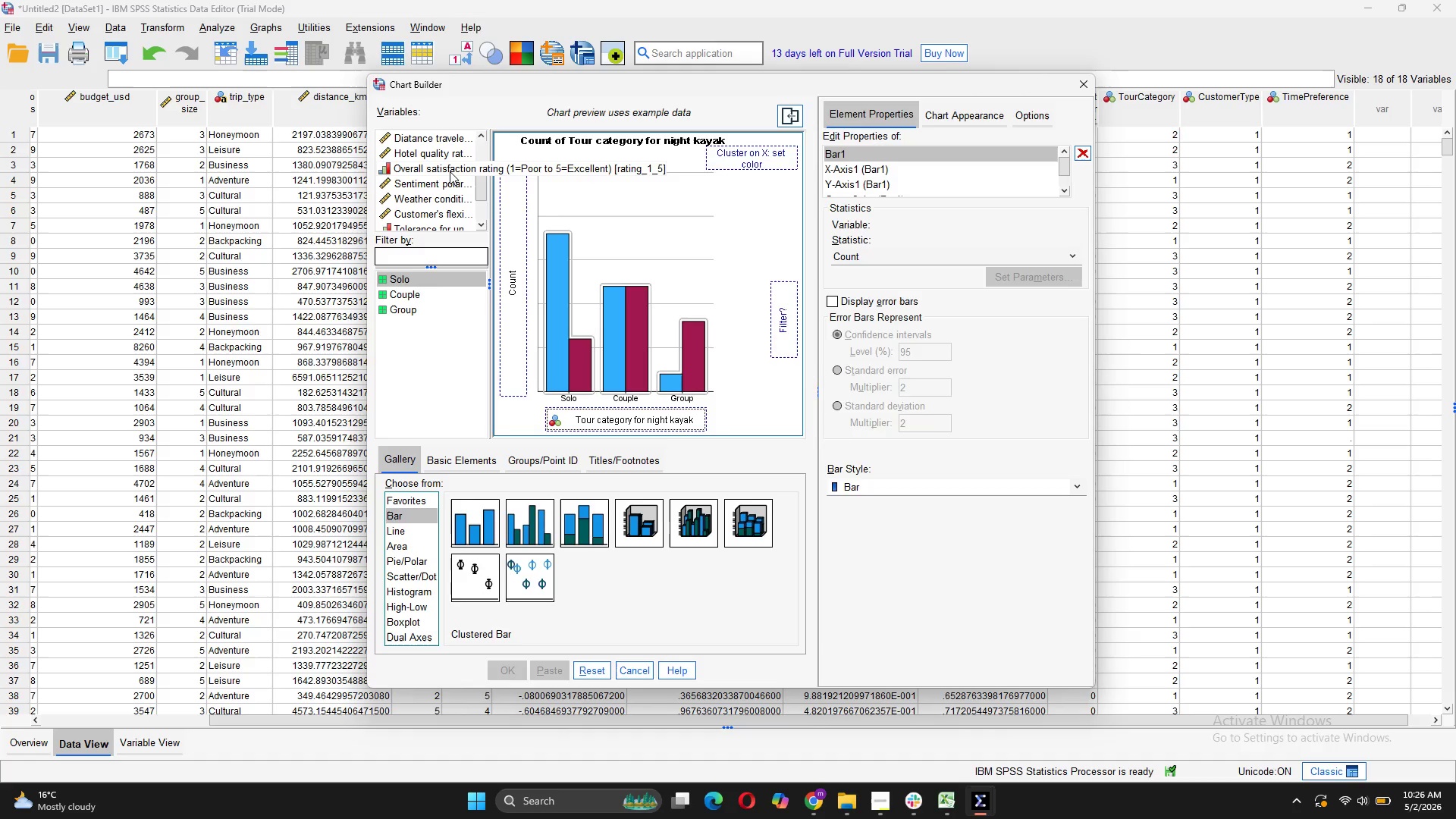 
left_click([450, 171])
 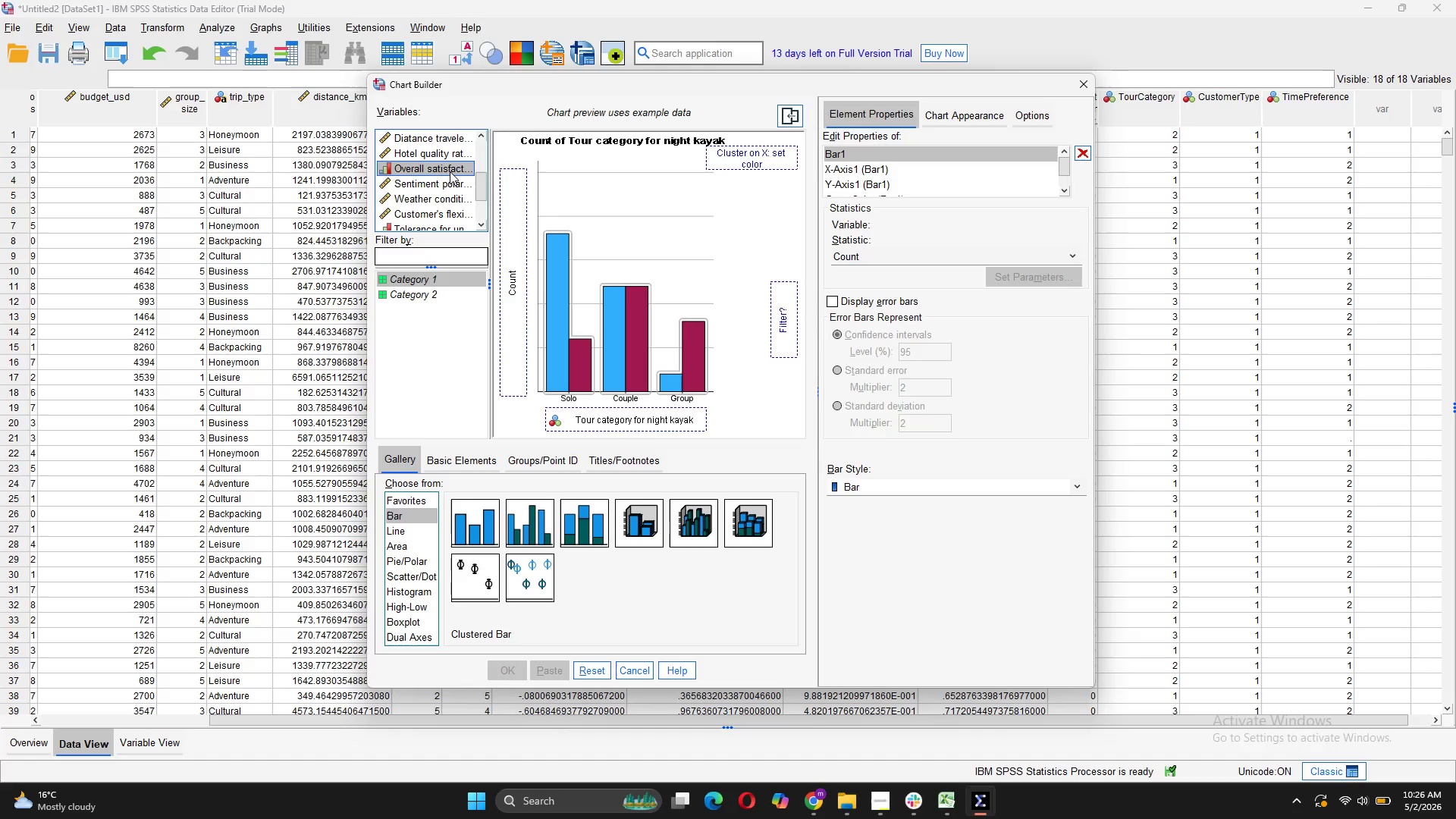 
left_click_drag(start_coordinate=[450, 171], to_coordinate=[519, 274])
 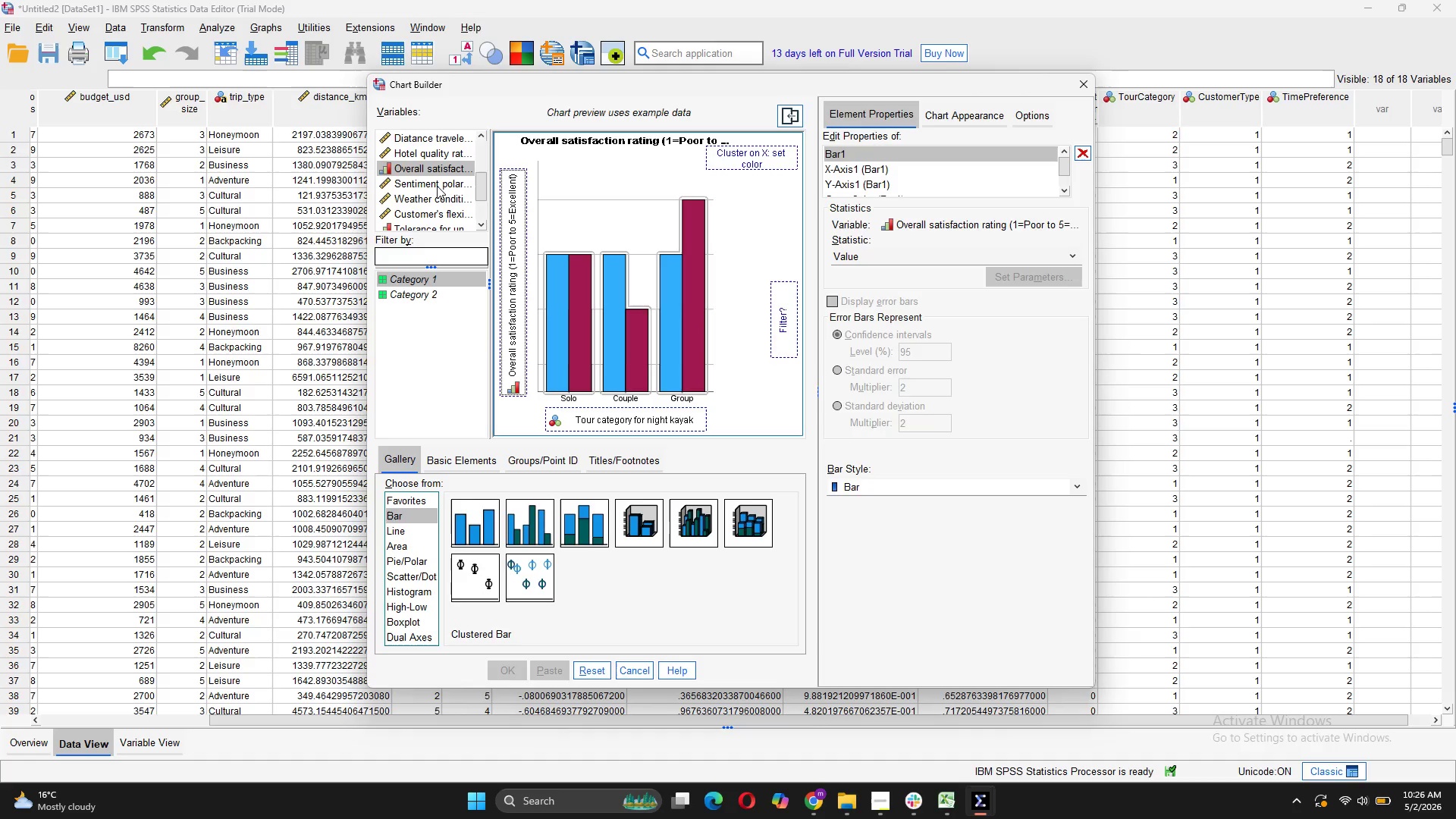 
scroll: coordinate [437, 186], scroll_direction: down, amount: 2.0
 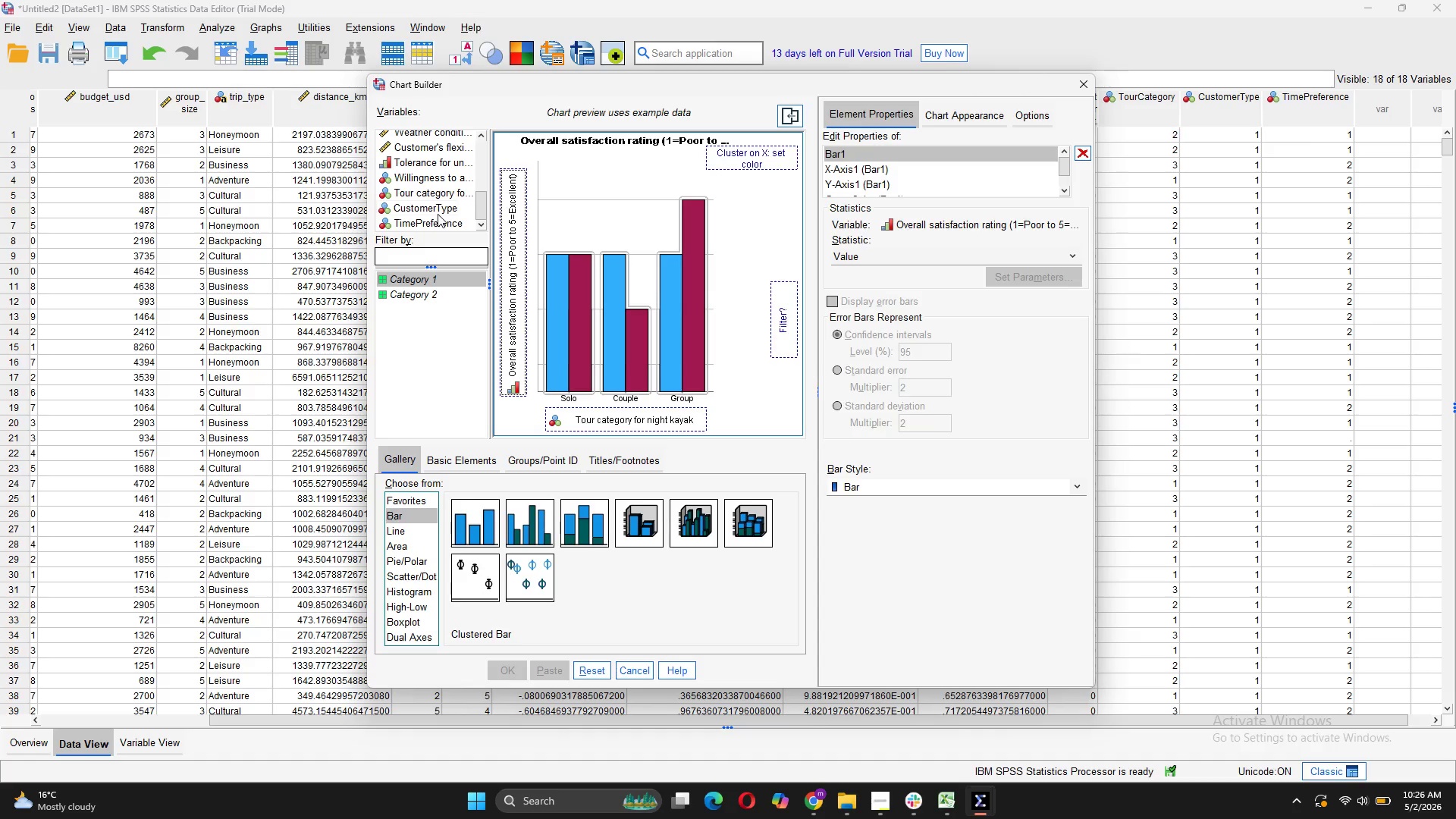 
scroll: coordinate [433, 152], scroll_direction: none, amount: 0.0
 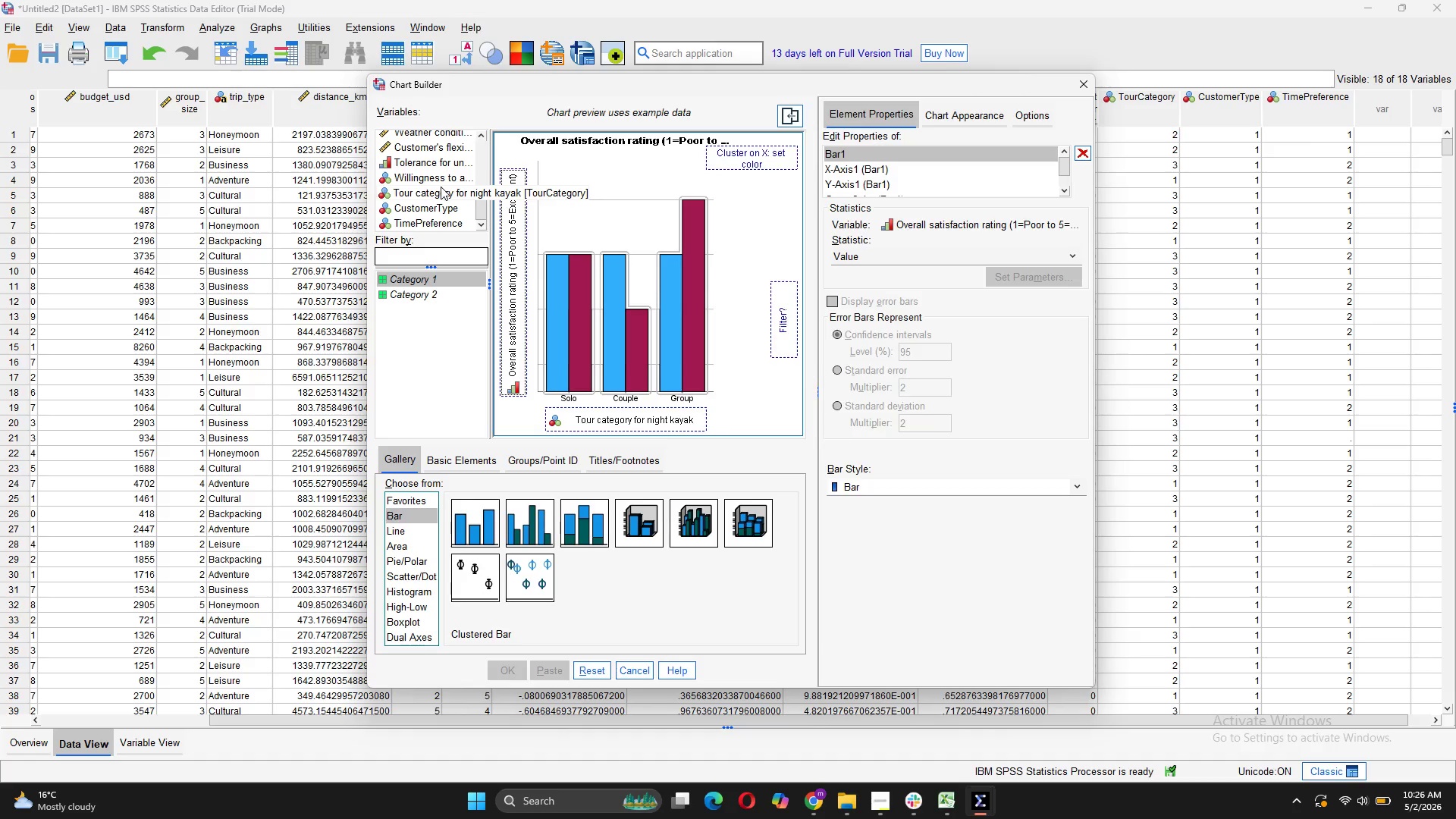 
scroll: coordinate [441, 187], scroll_direction: up, amount: 21.0
 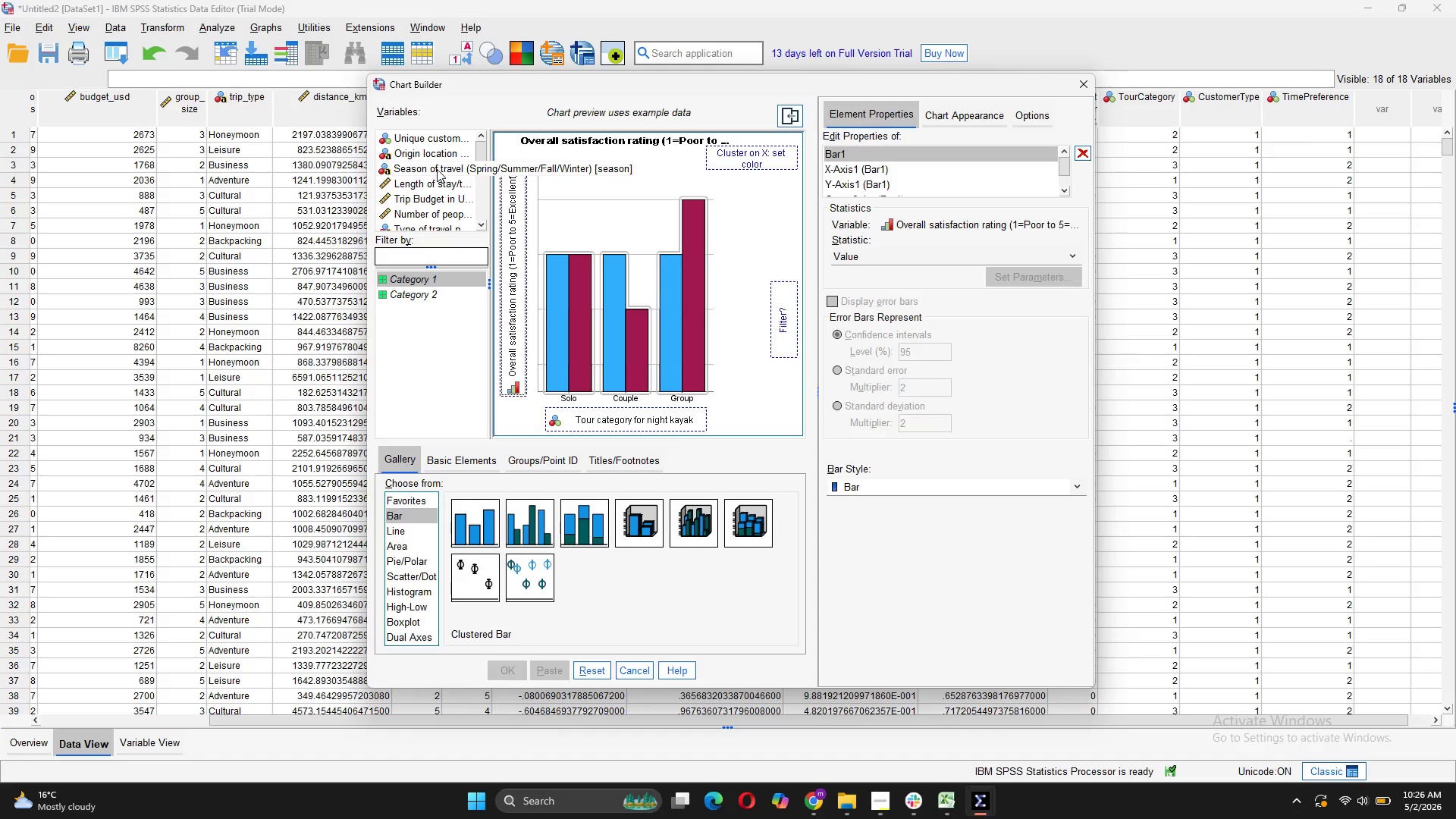 
left_click_drag(start_coordinate=[437, 169], to_coordinate=[723, 149])
 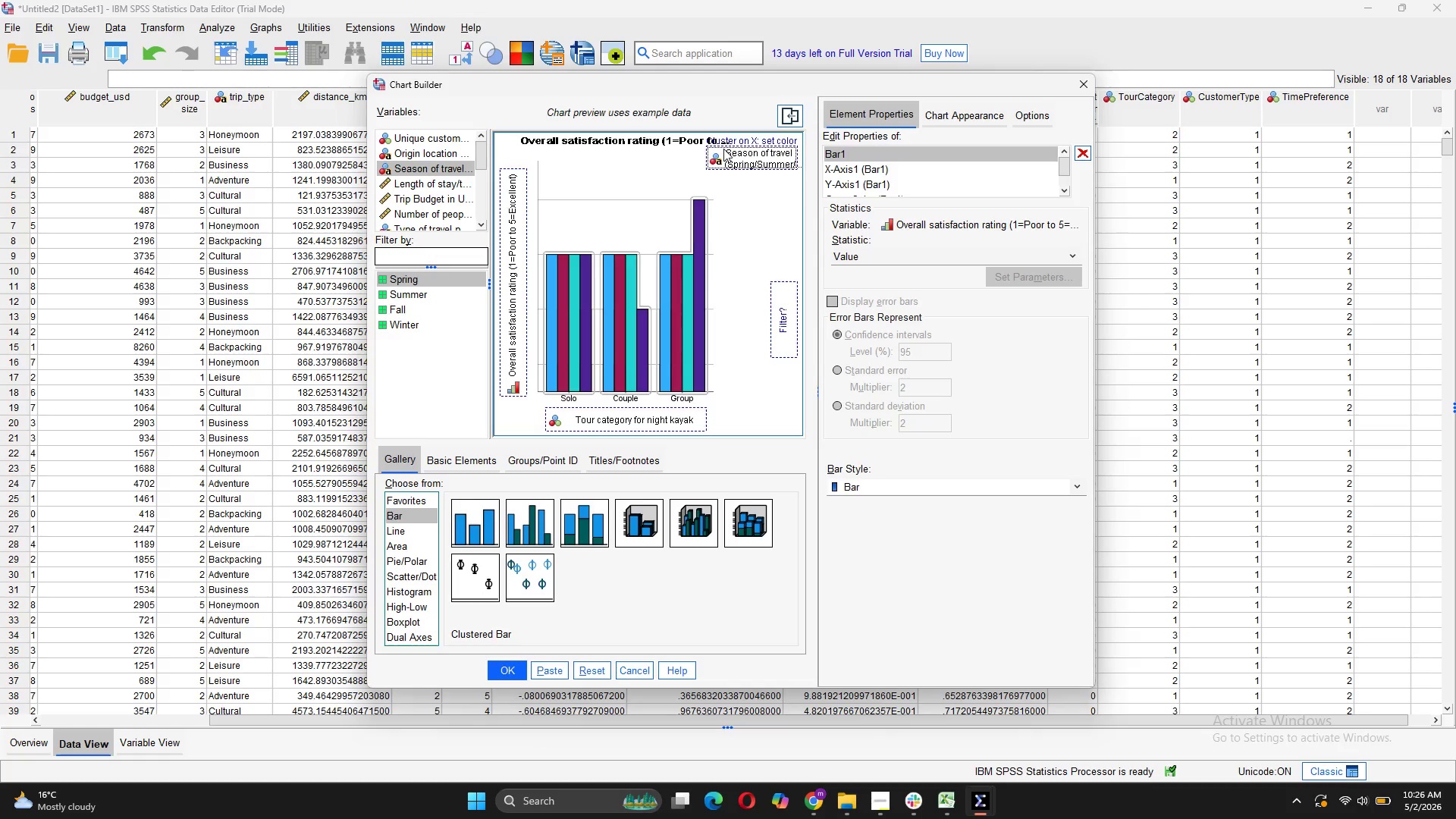 
scroll: coordinate [1009, 163], scroll_direction: down, amount: 11.0
 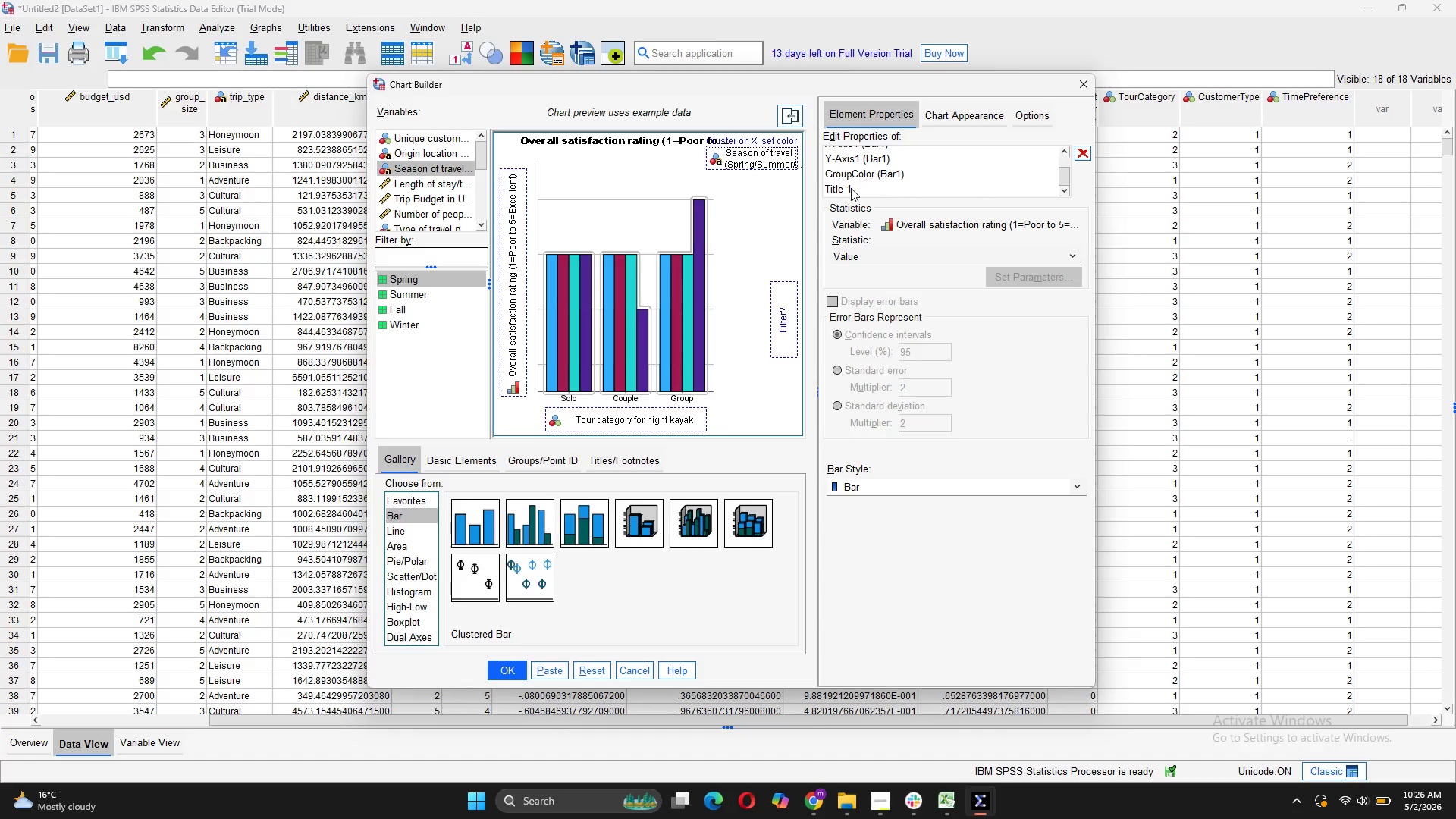 
left_click([851, 188])
 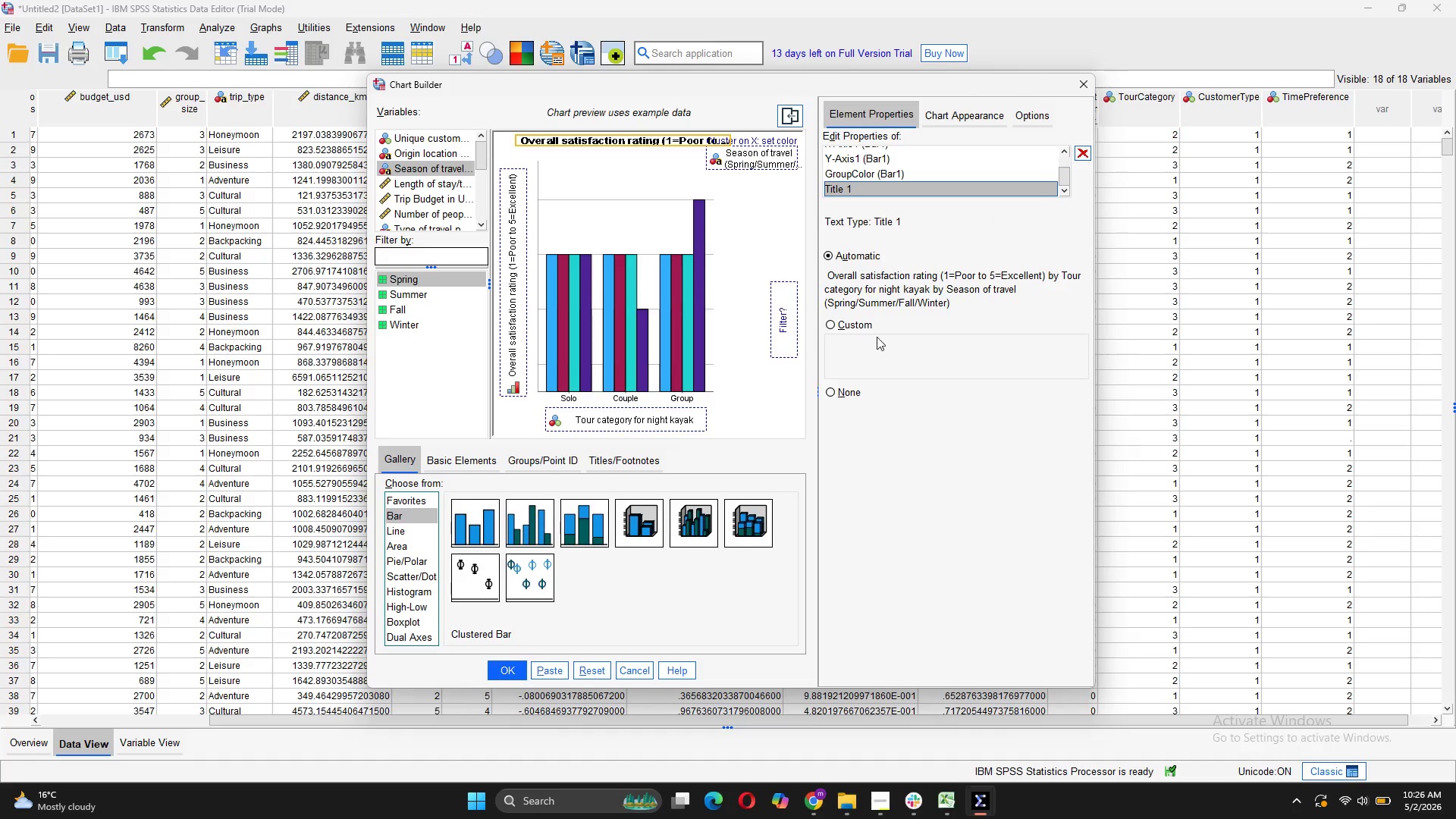 
left_click([855, 350])
 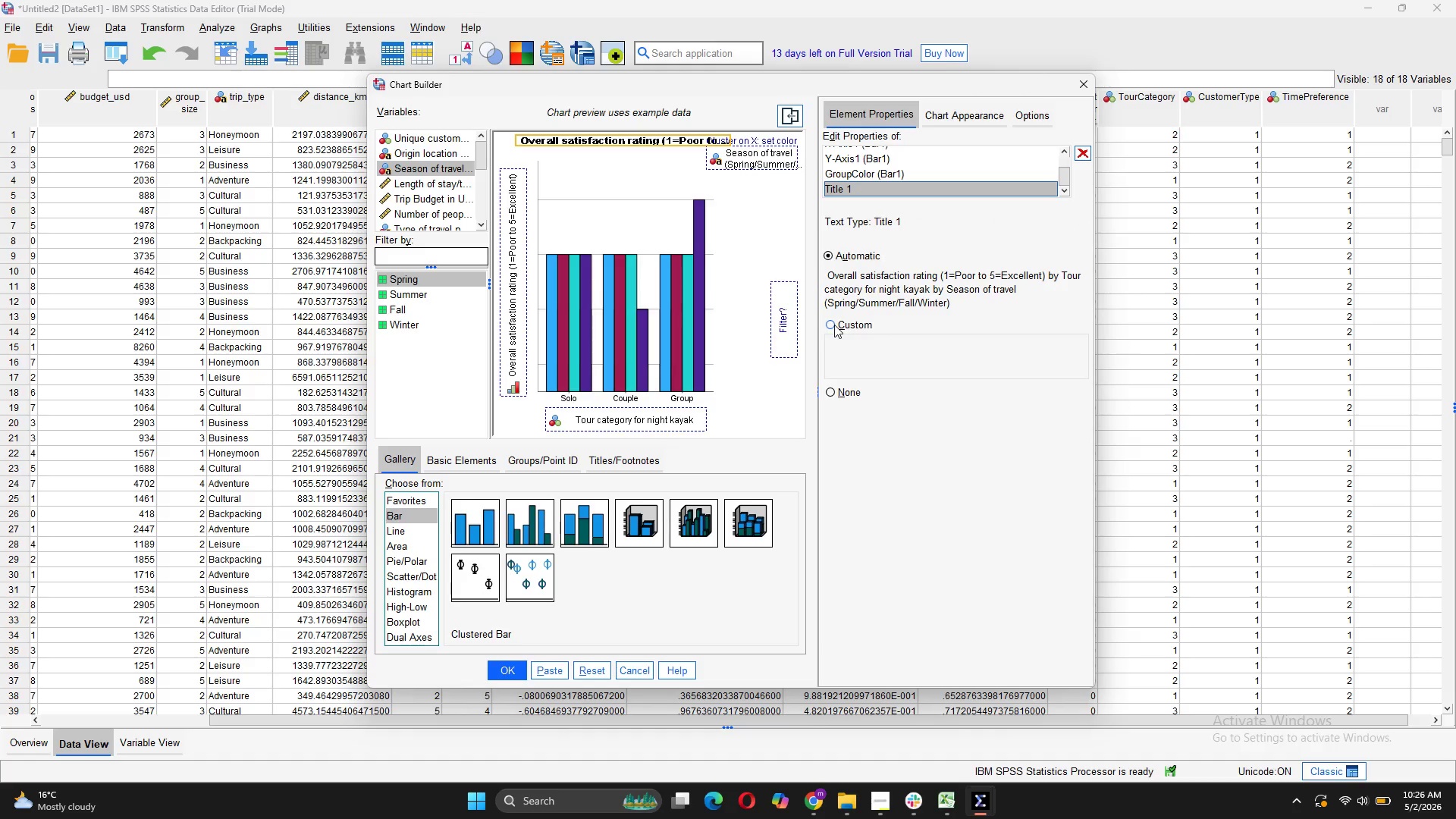 
left_click([834, 325])
 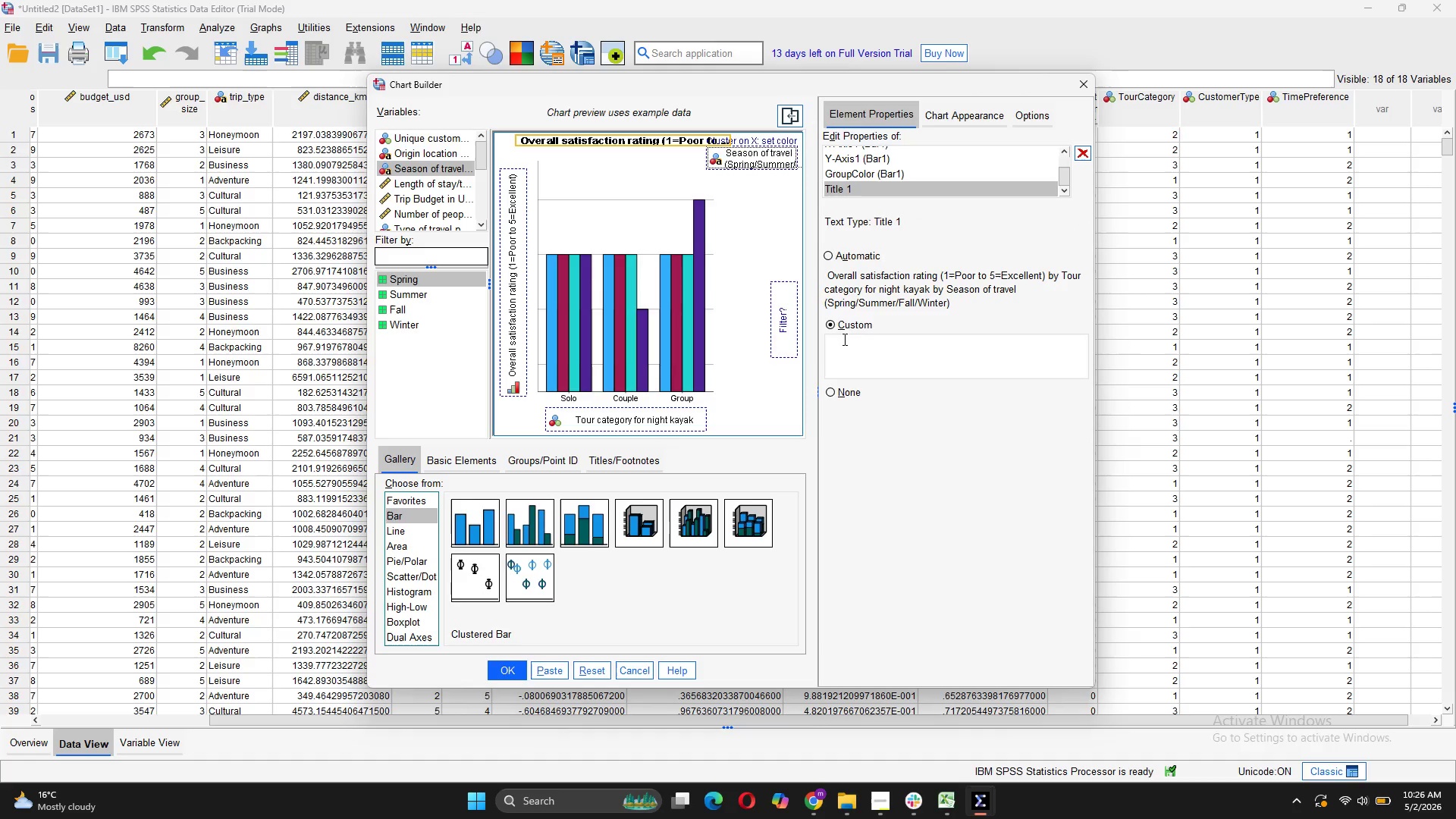 
left_click([843, 339])
 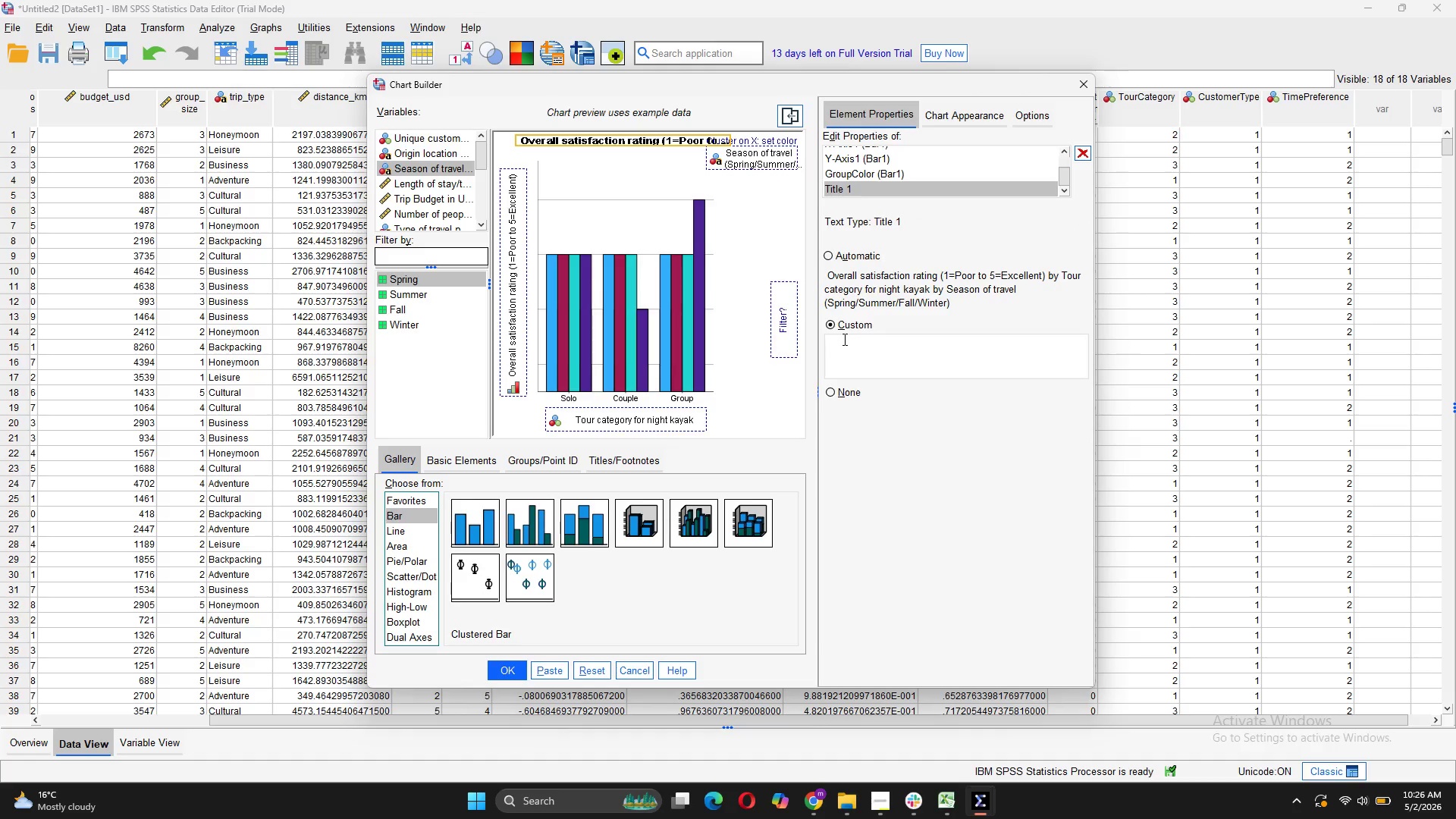 
type(a)
key(Backspace)
type(Average)
 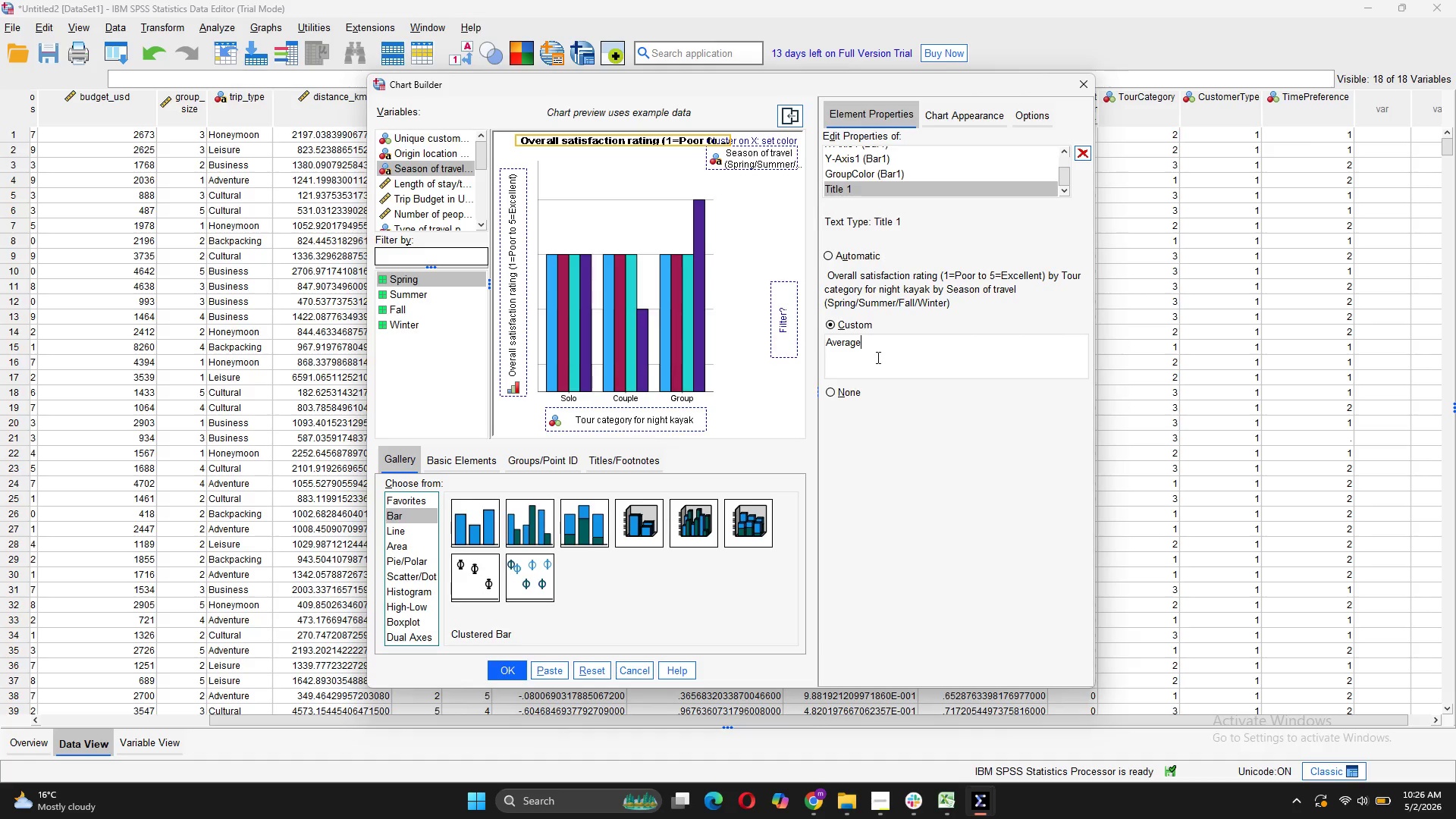 
type( Satistfaction)
 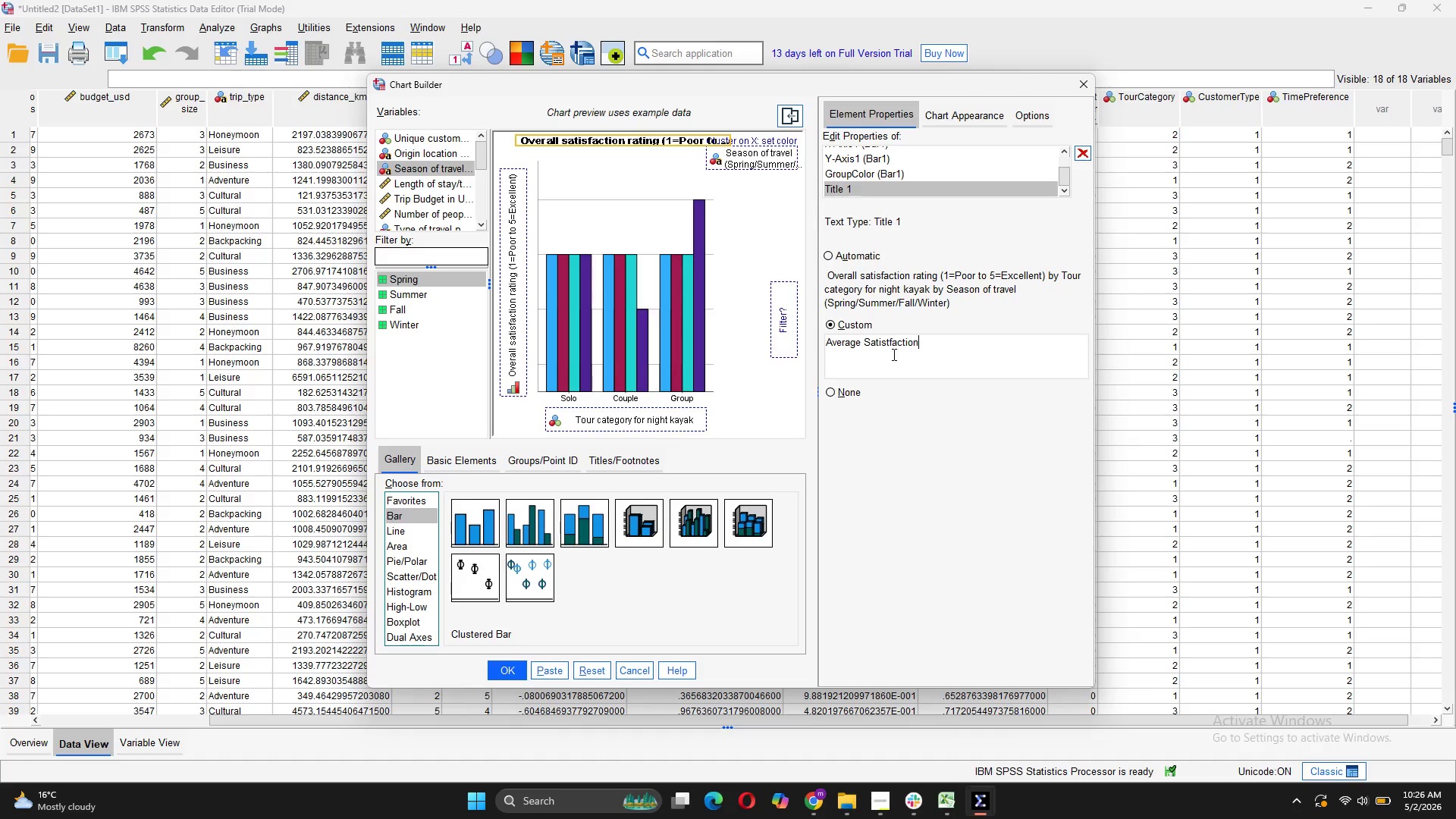 
left_click([888, 350])
 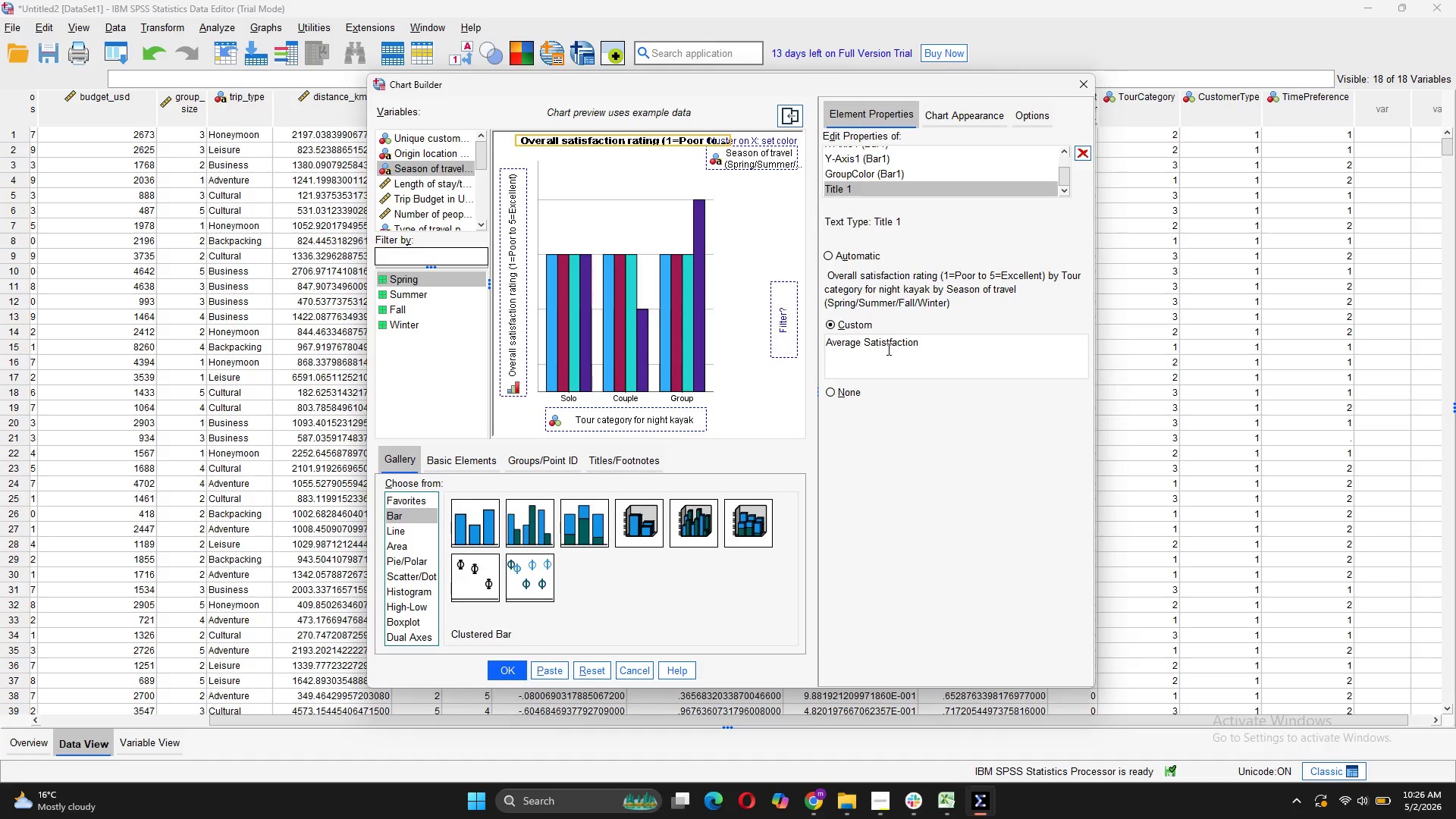 
left_click_drag(start_coordinate=[887, 349], to_coordinate=[887, 340])
 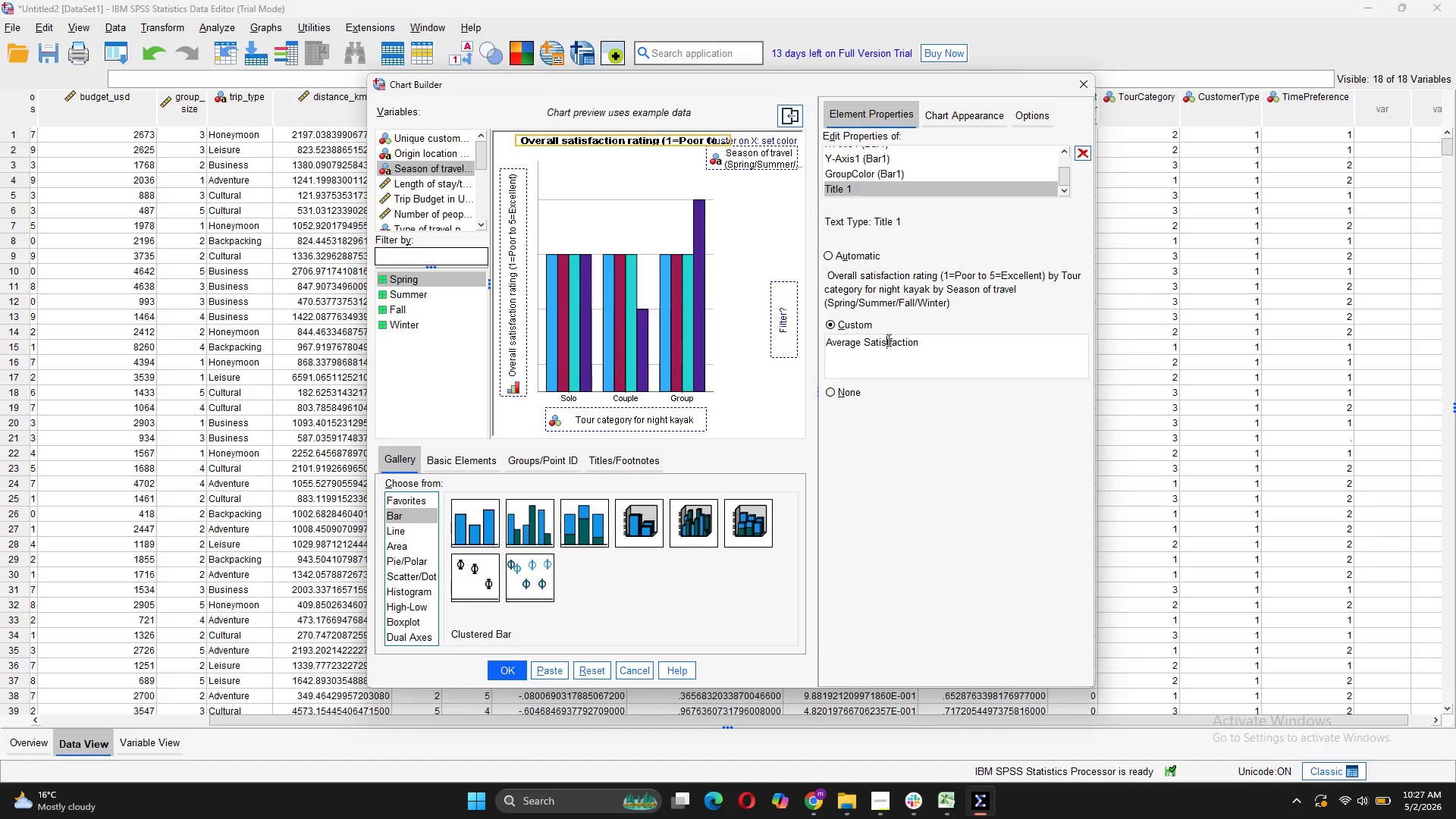 
left_click([887, 340])
 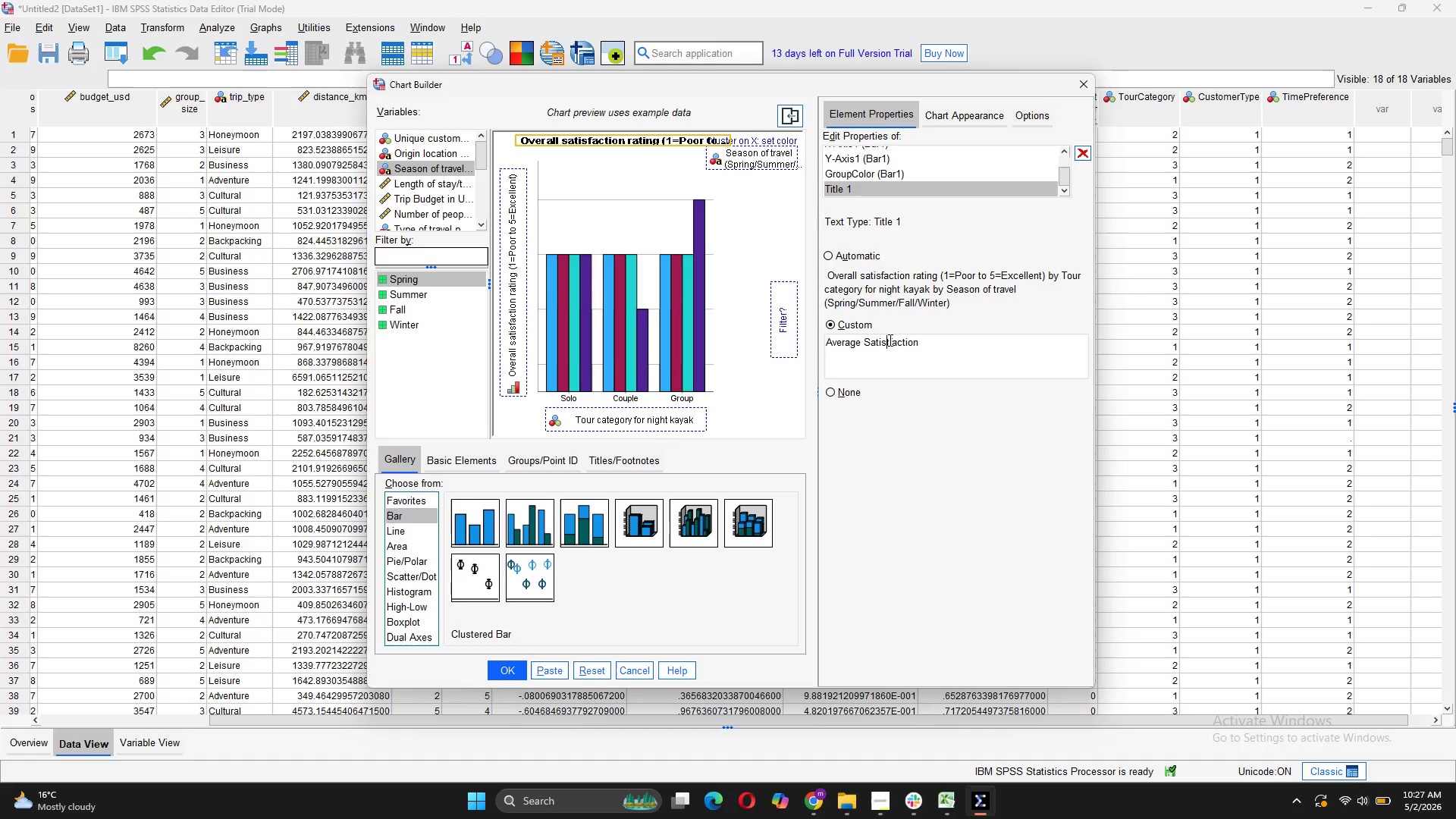 
key(ArrowRight)
 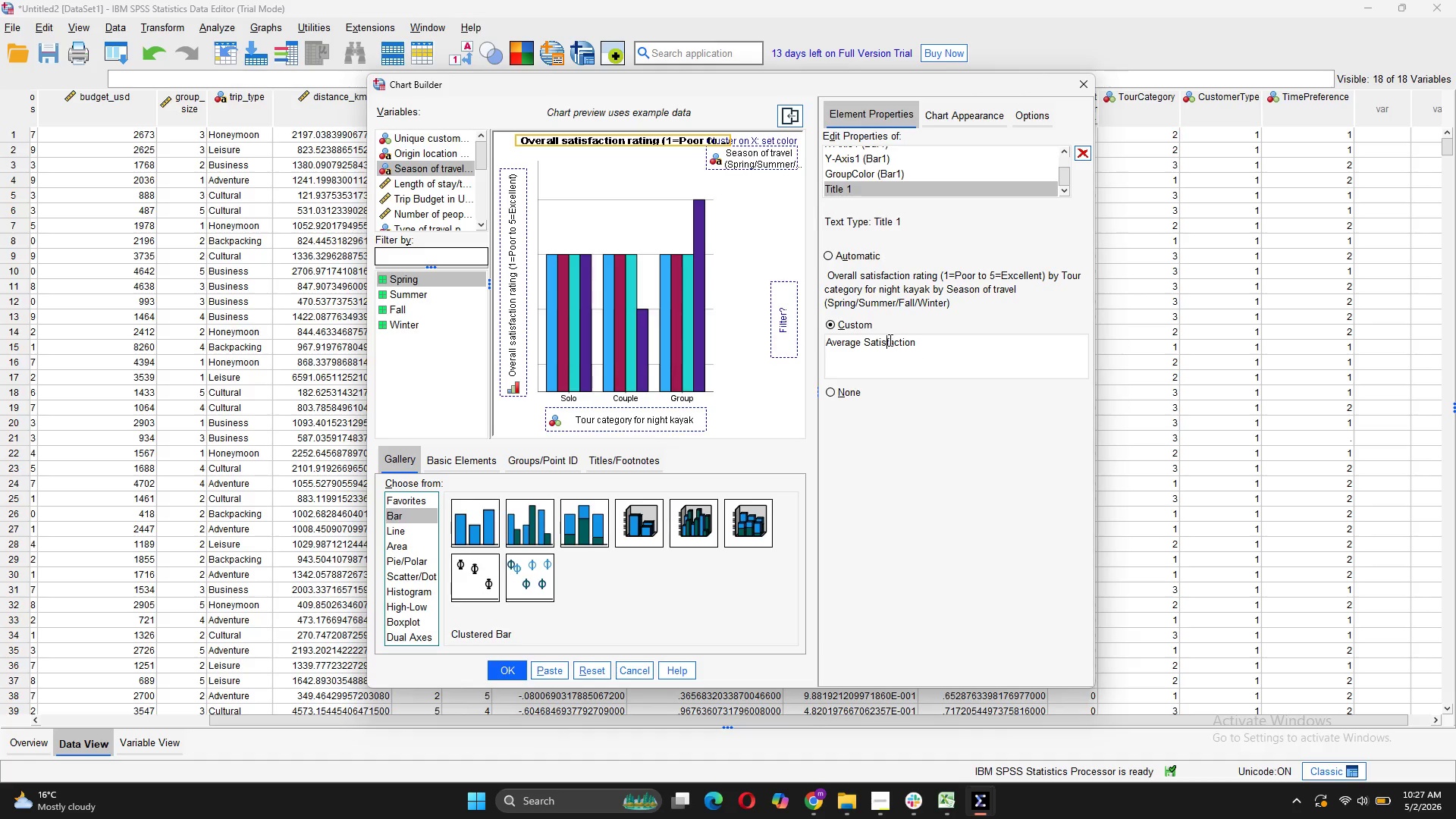 
key(Backspace)
 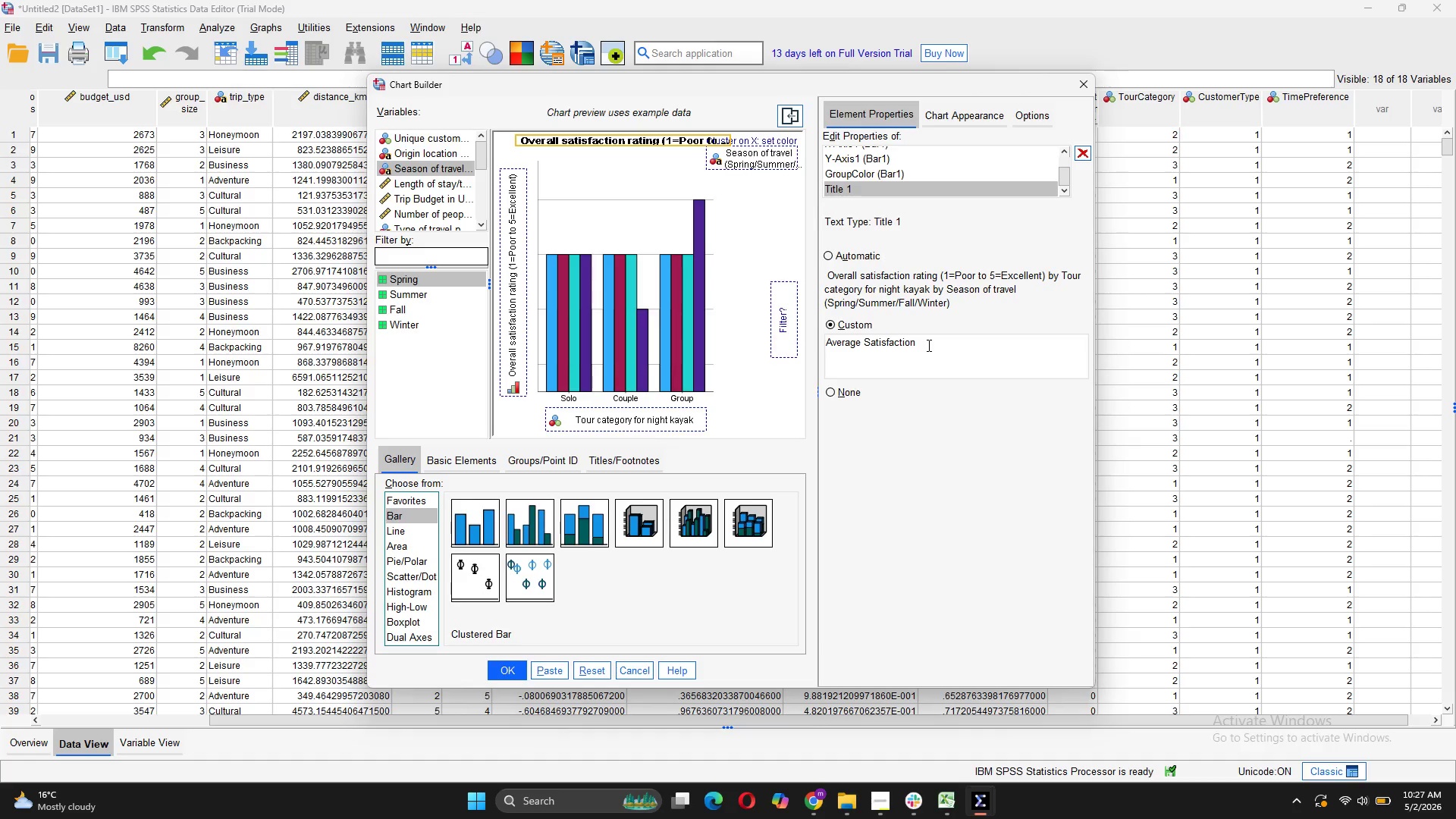 
left_click([927, 345])
 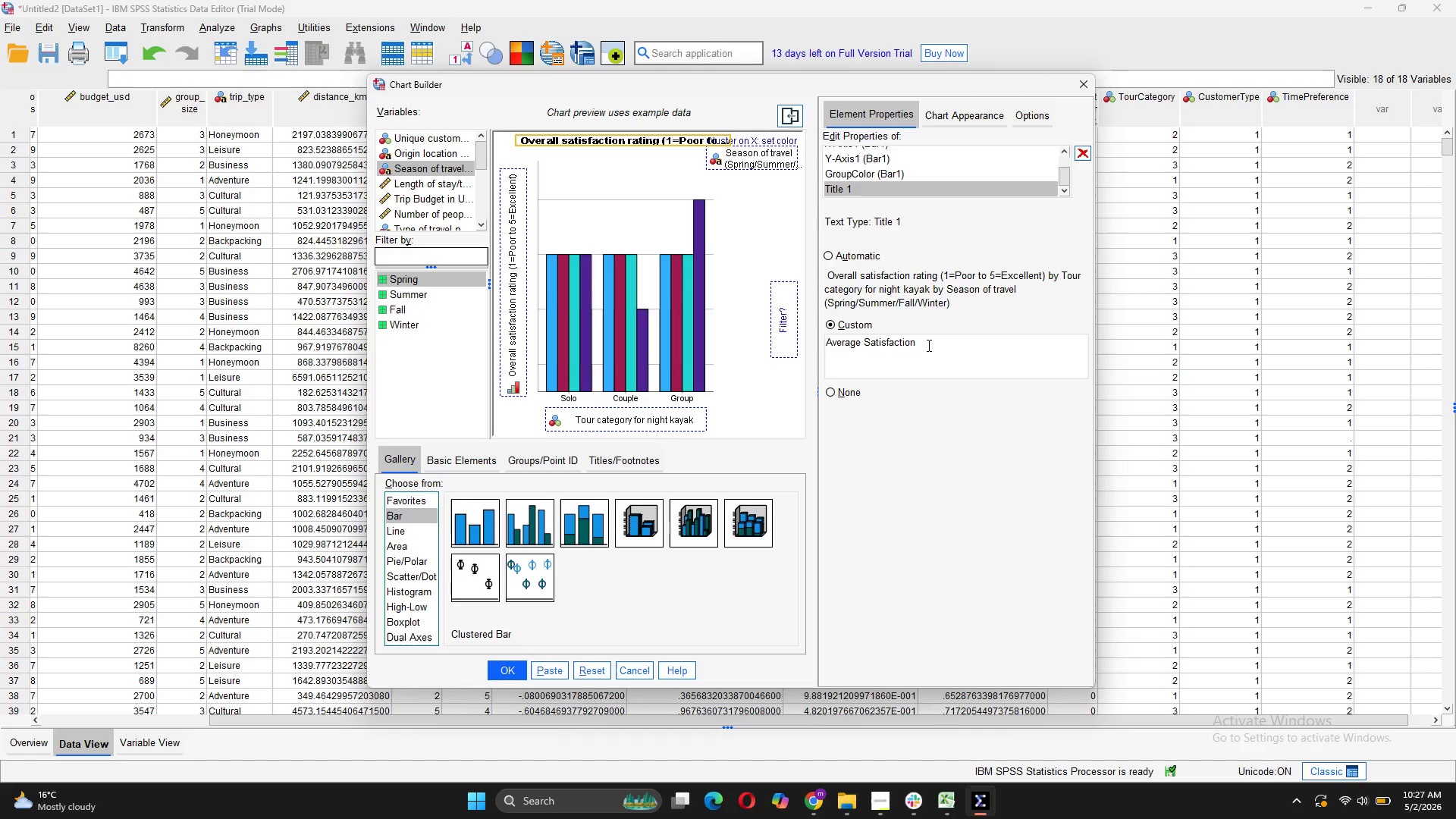 
type( Ratings by Tour Type and Season)
 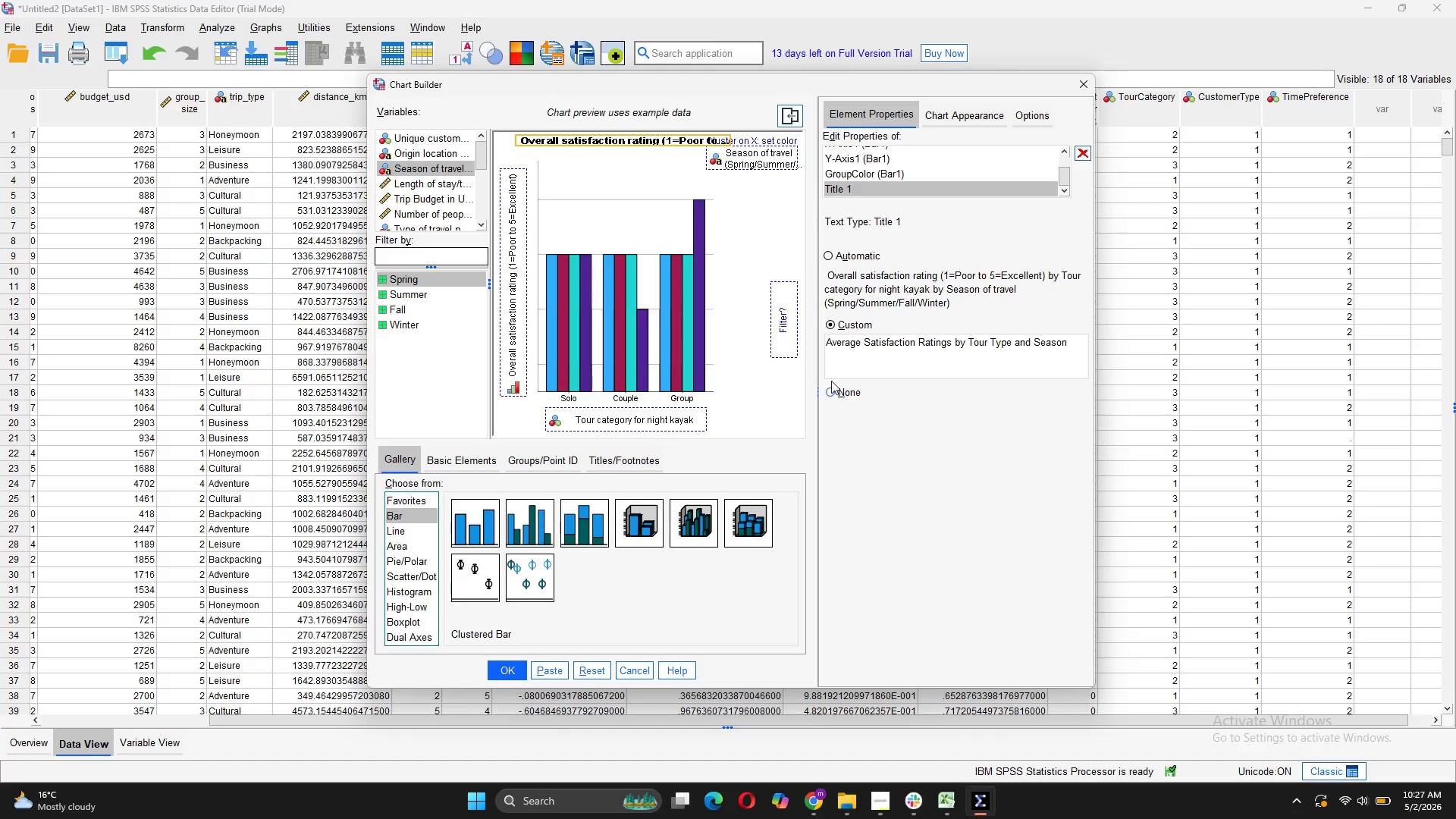 
wait(5.21)
 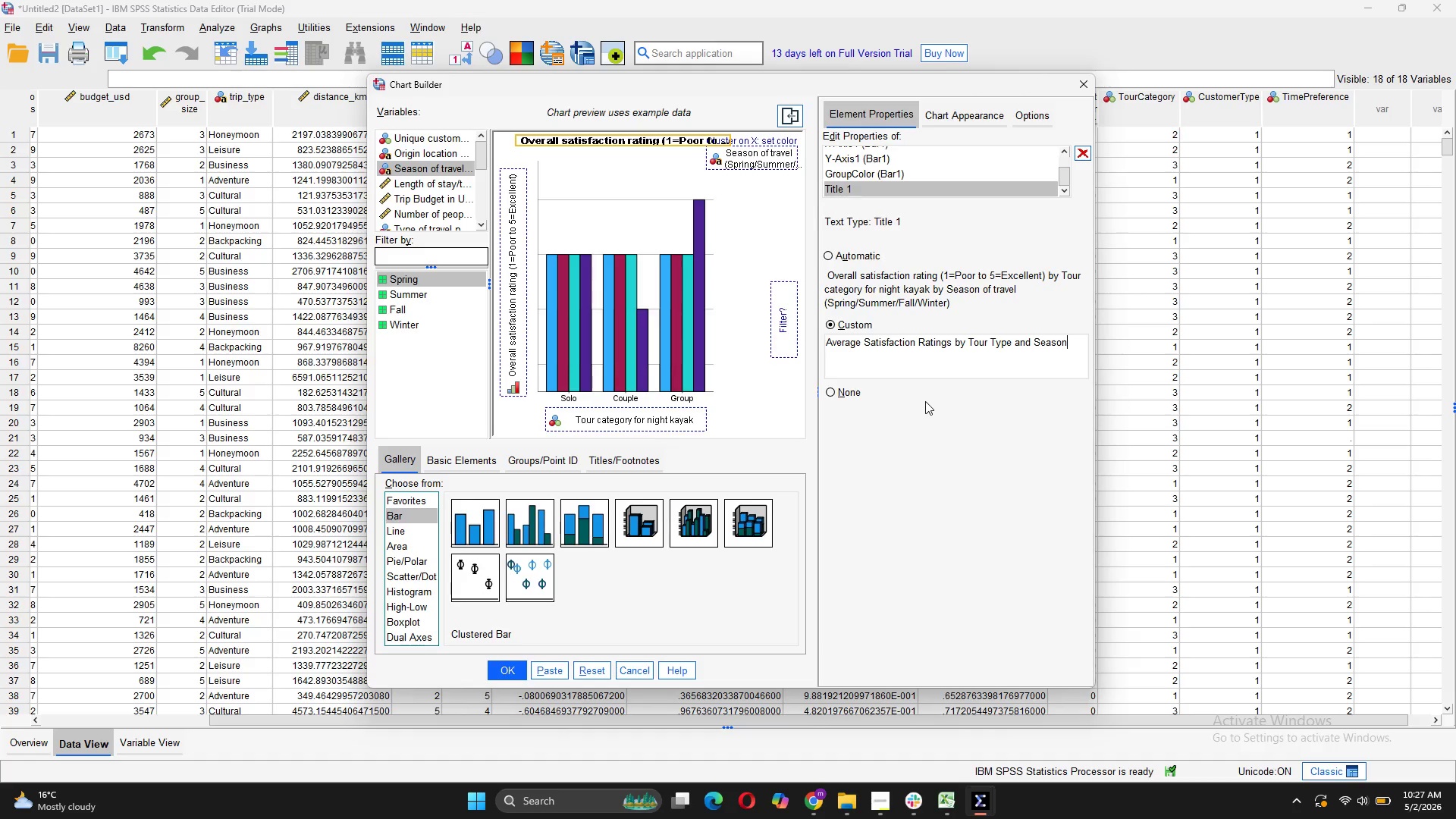 
mouse_move([500, 676])
 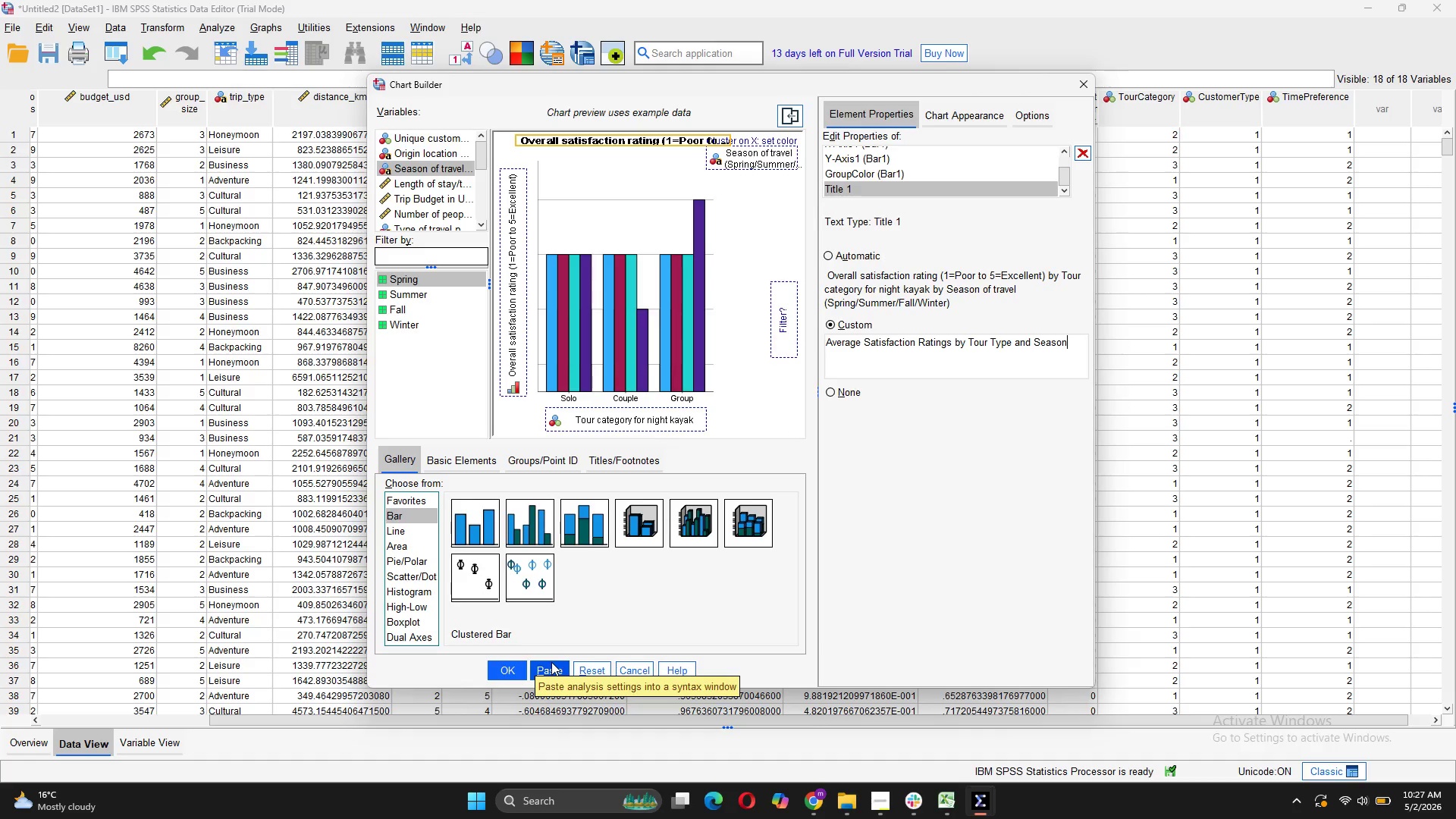 
left_click([551, 662])
 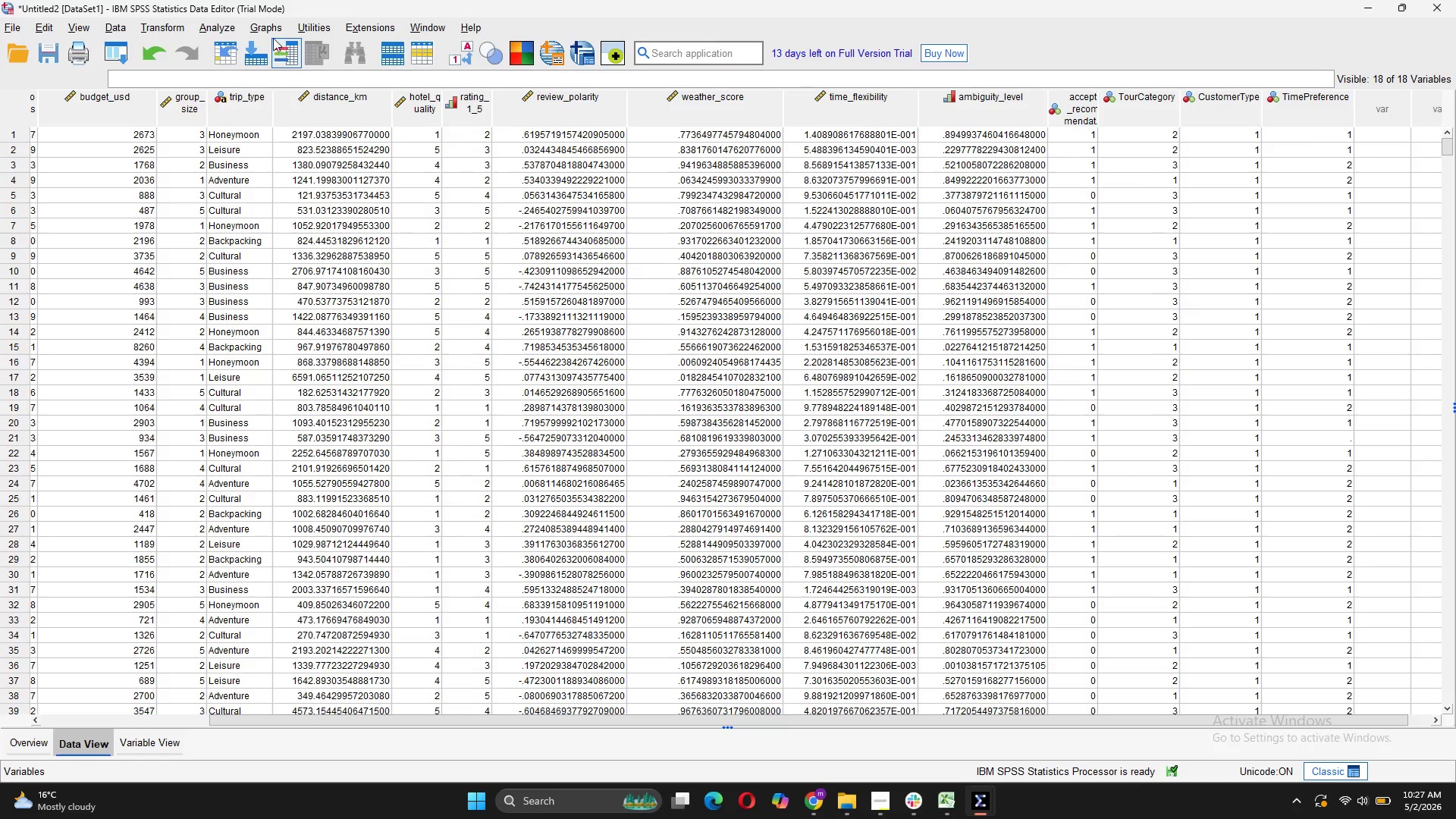 
left_click([268, 27])
 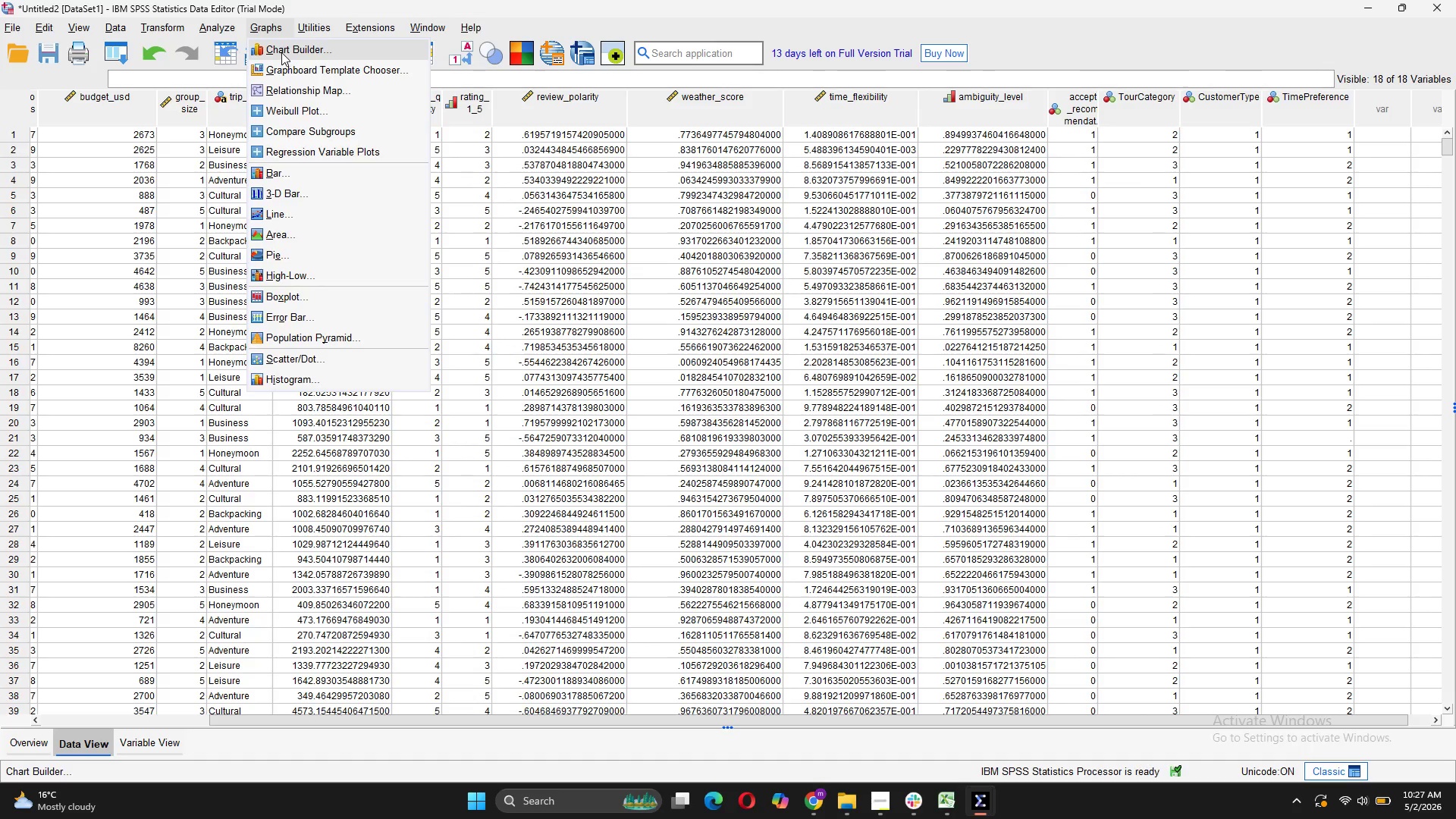 
left_click([281, 52])
 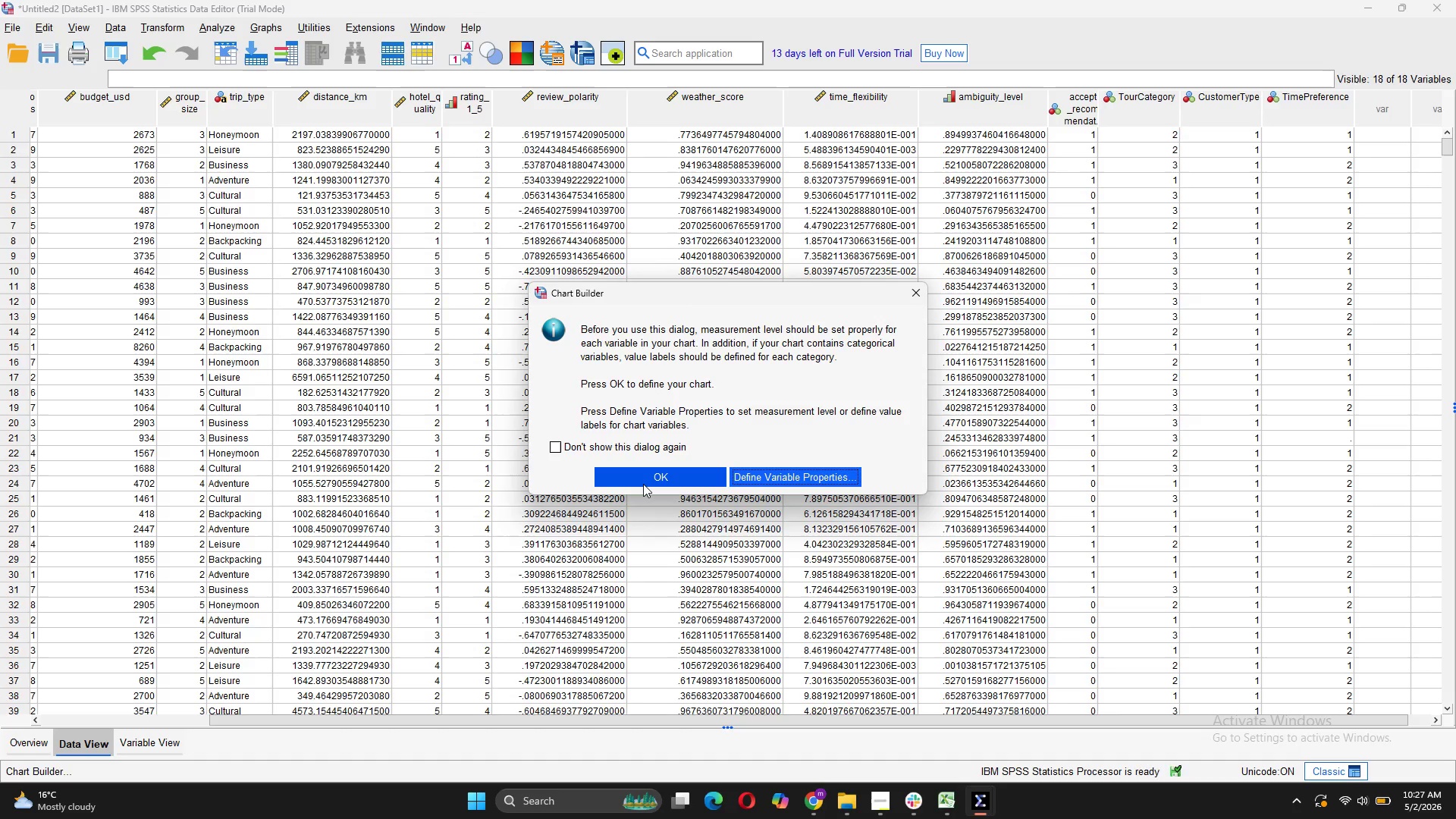 
left_click([643, 484])
 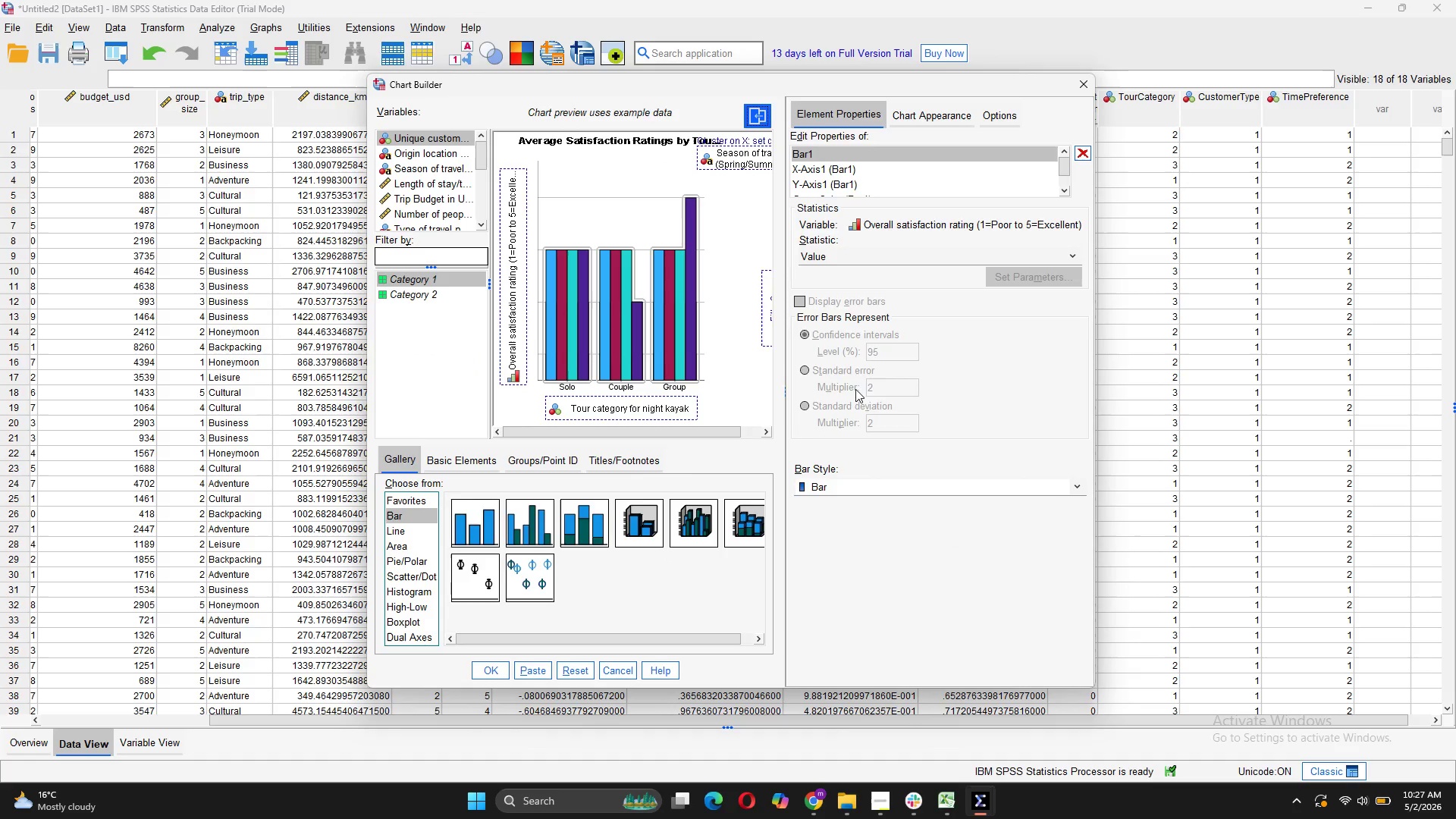 
wait(5.09)
 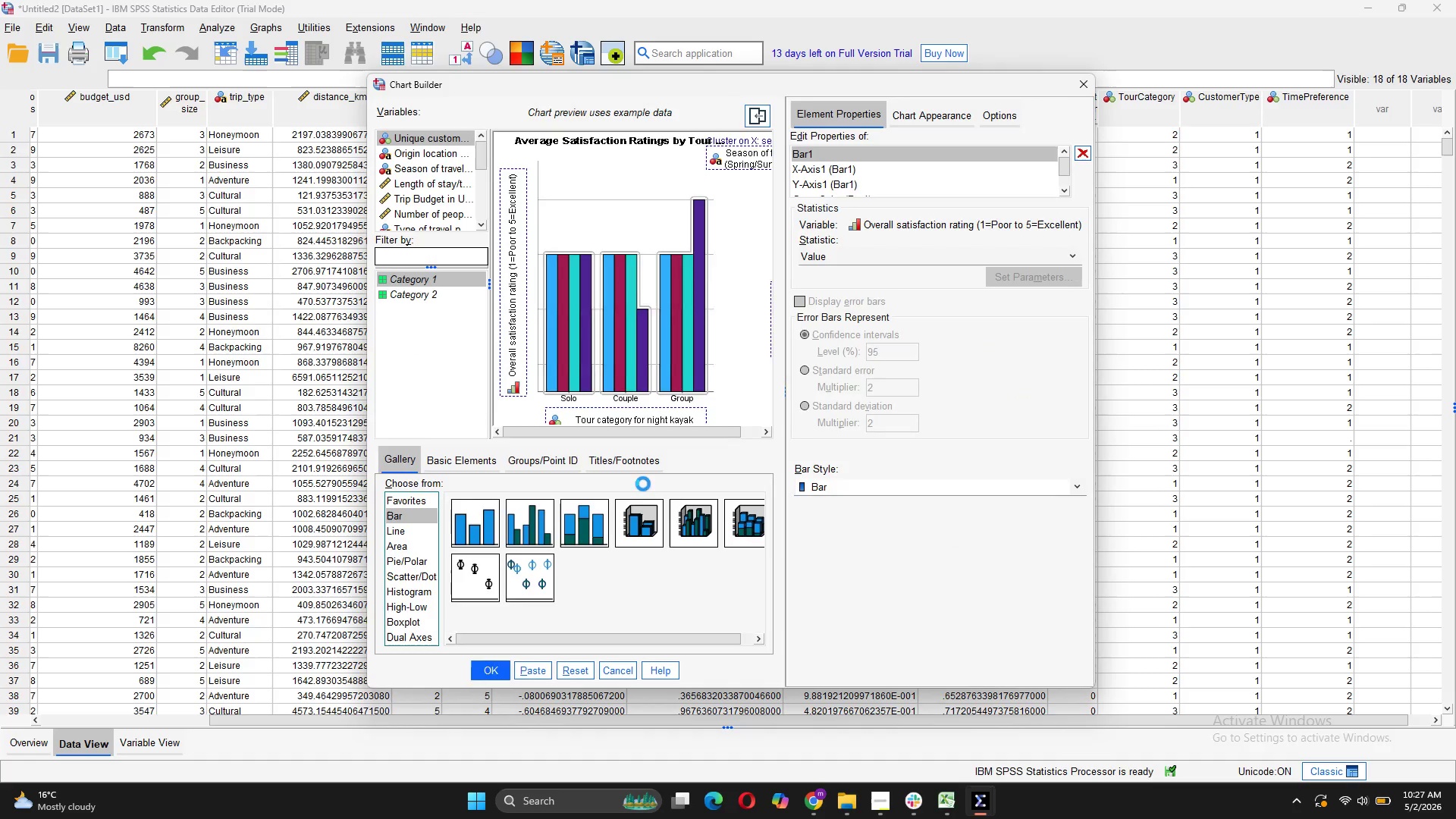 
left_click([501, 666])
 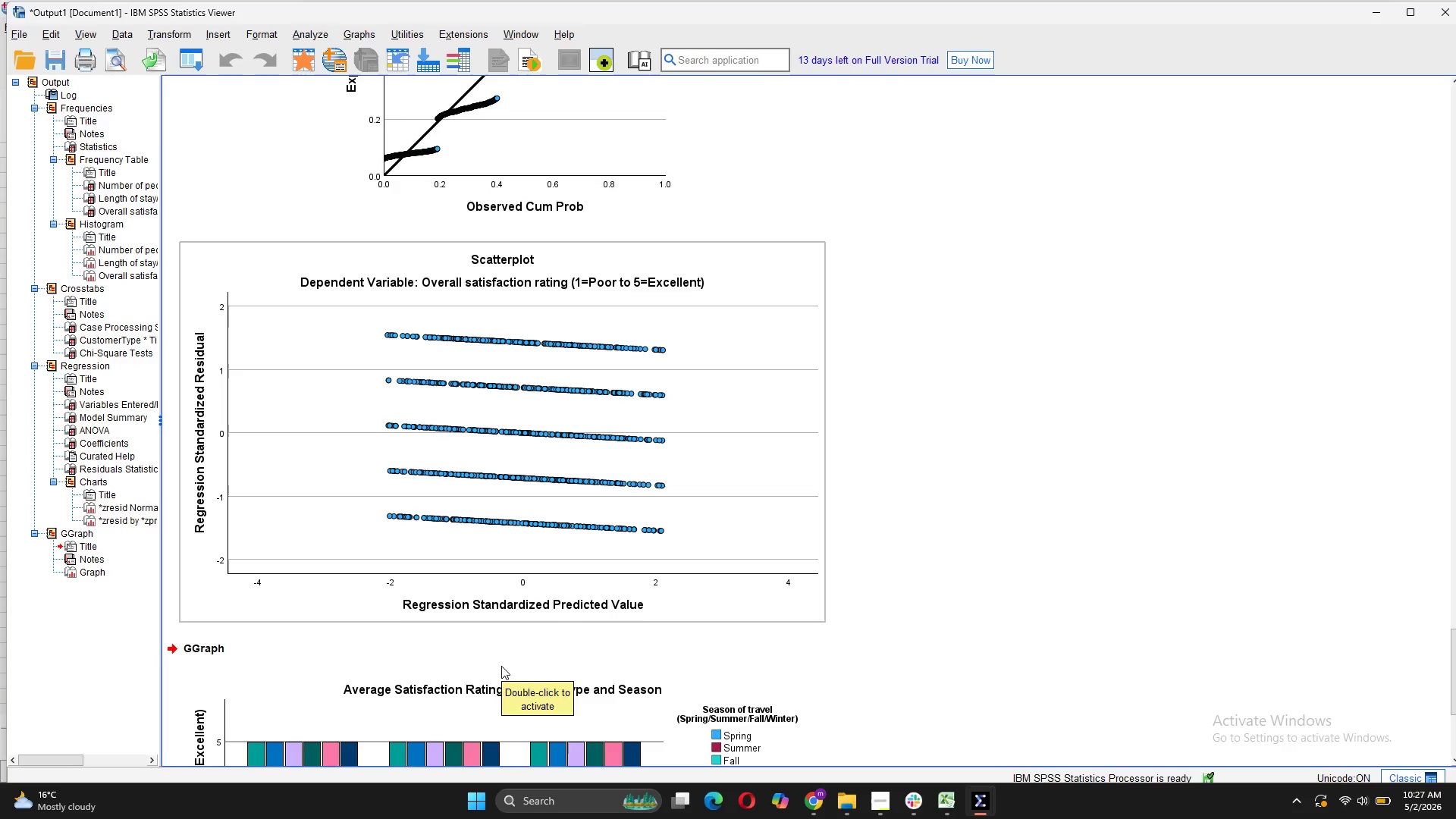 
wait(5.78)
 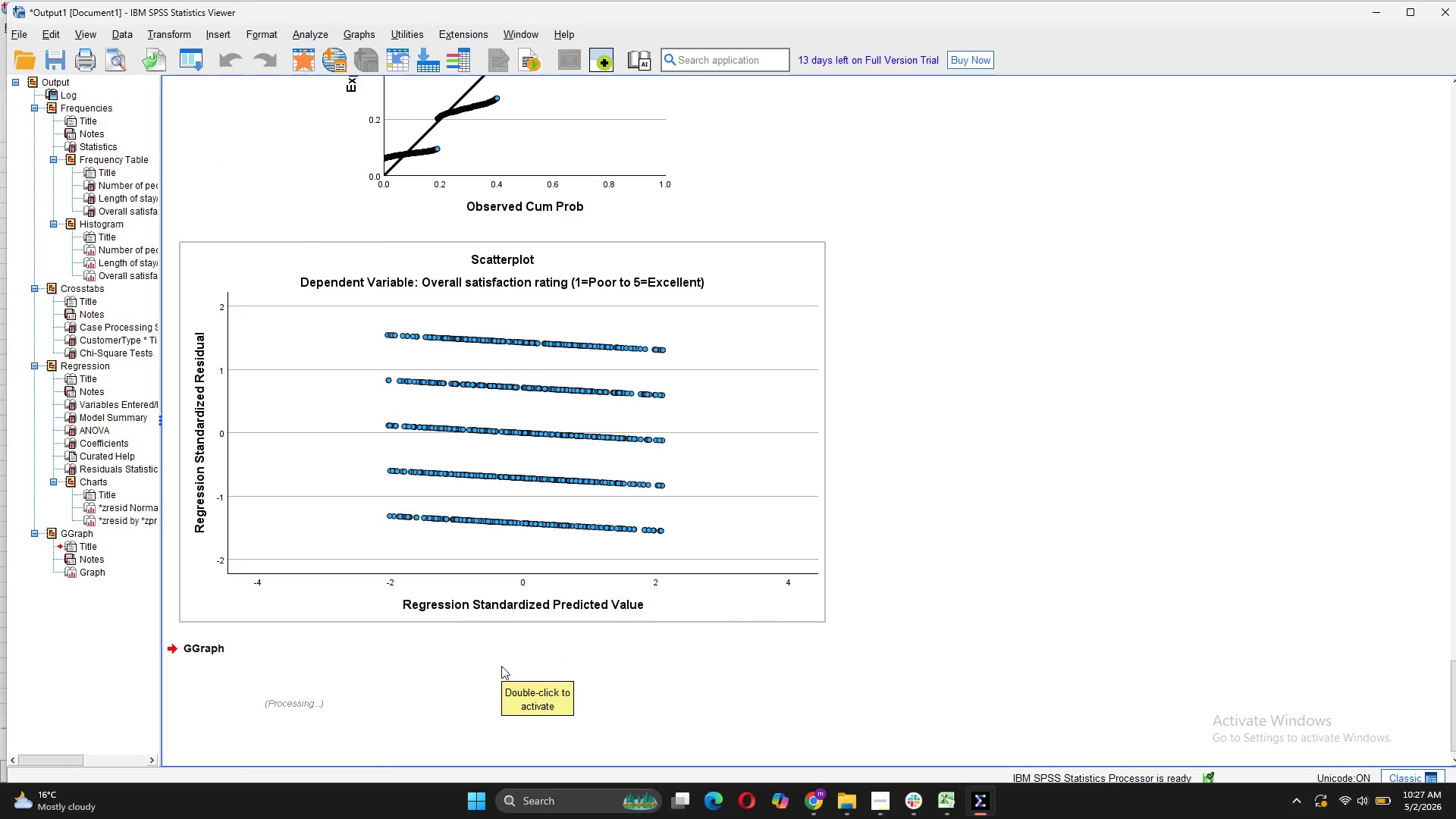 
scroll: coordinate [620, 591], scroll_direction: down, amount: 14.0
 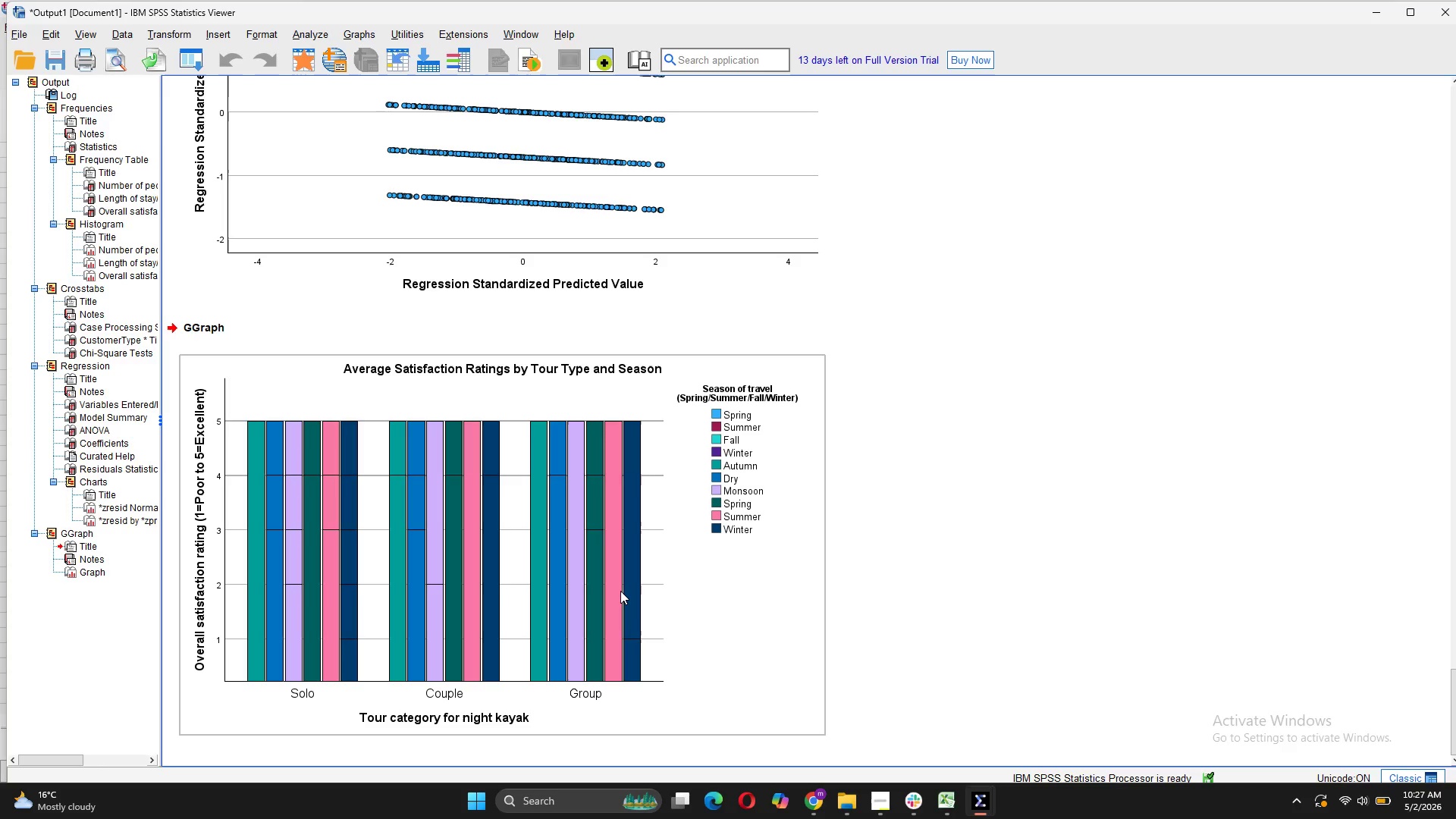 
wait(17.32)
 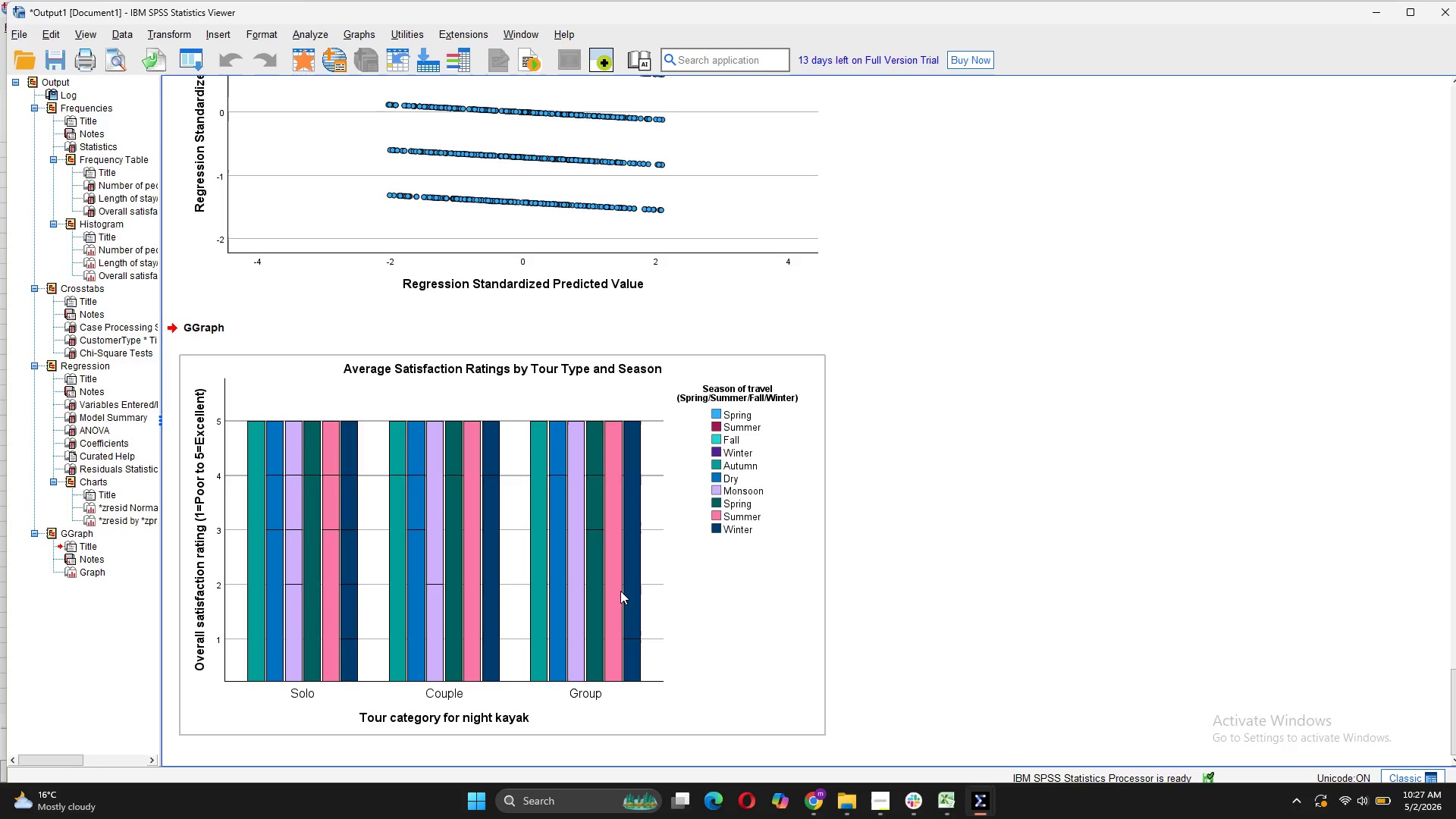 
right_click([745, 624])
 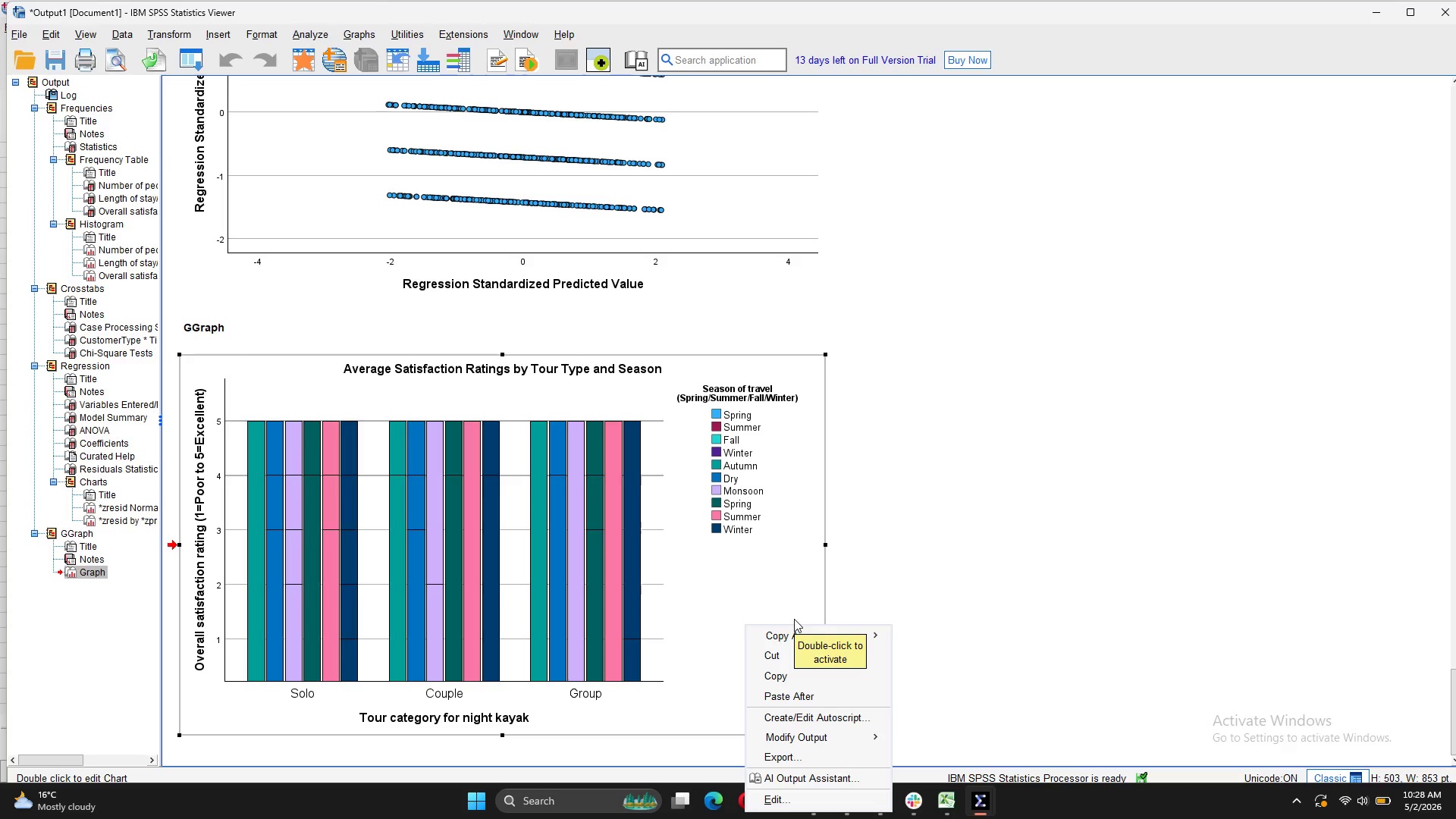 
wait(6.3)
 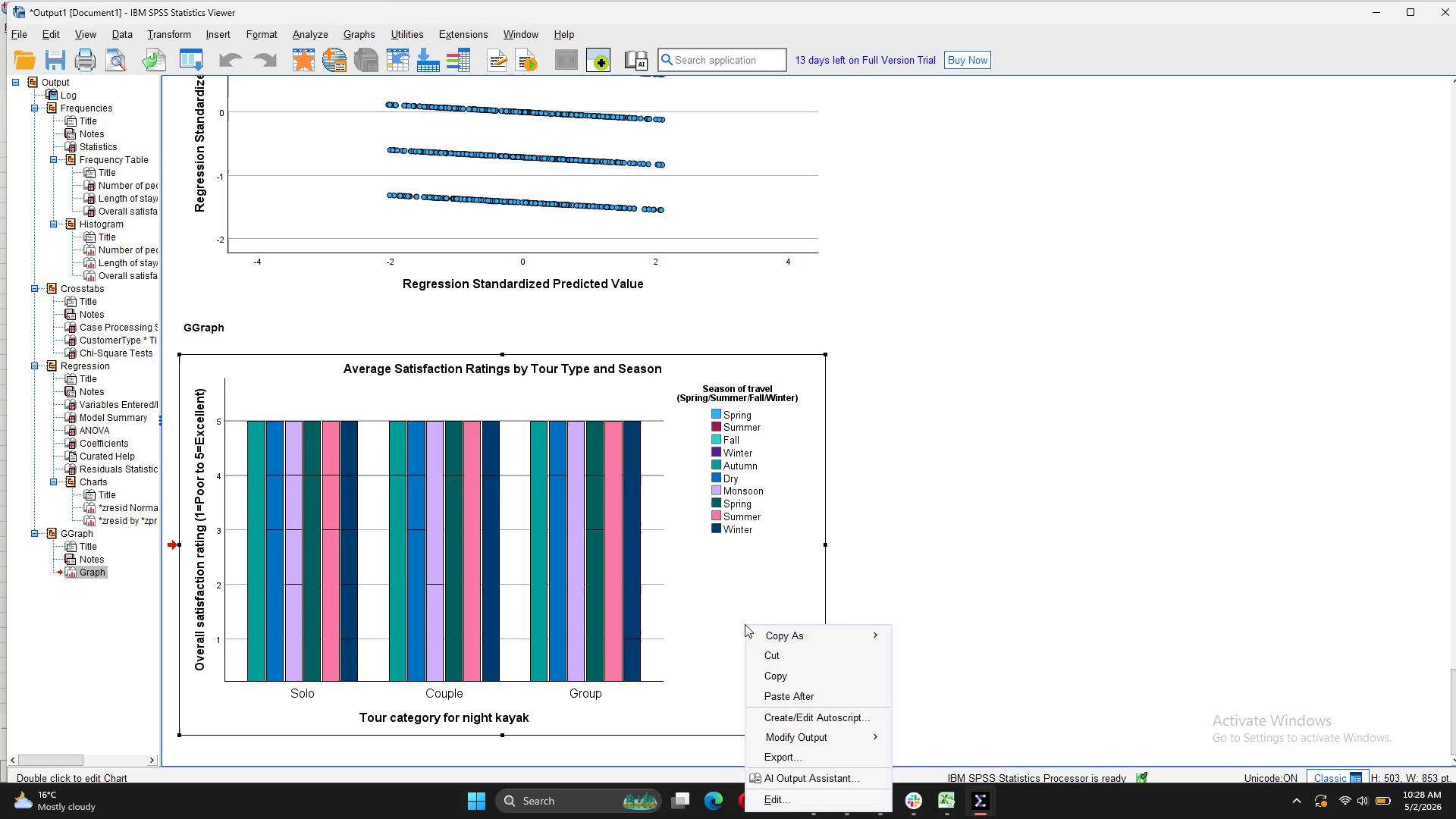 
double_click([760, 592])
 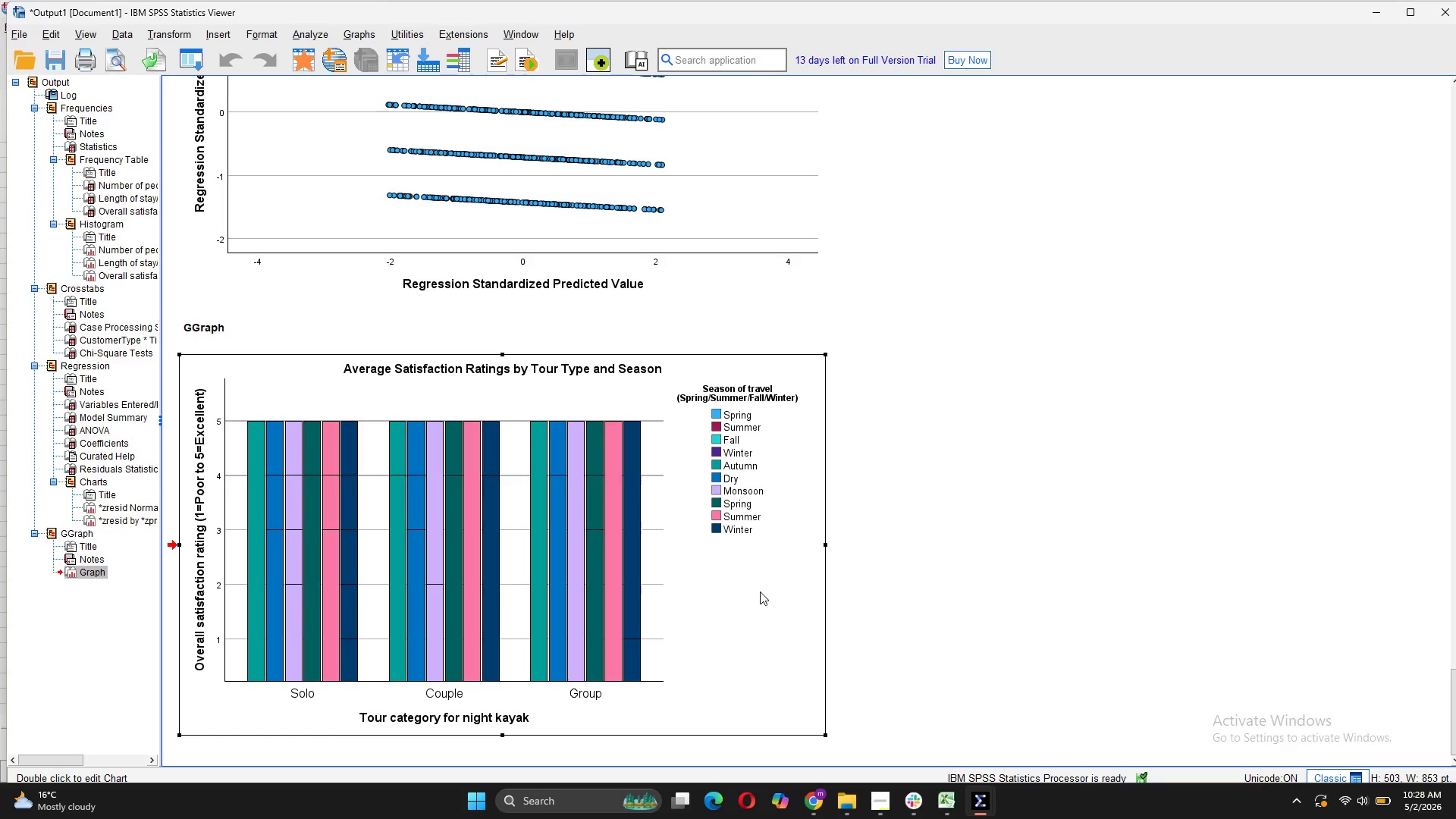 
right_click([760, 592])
 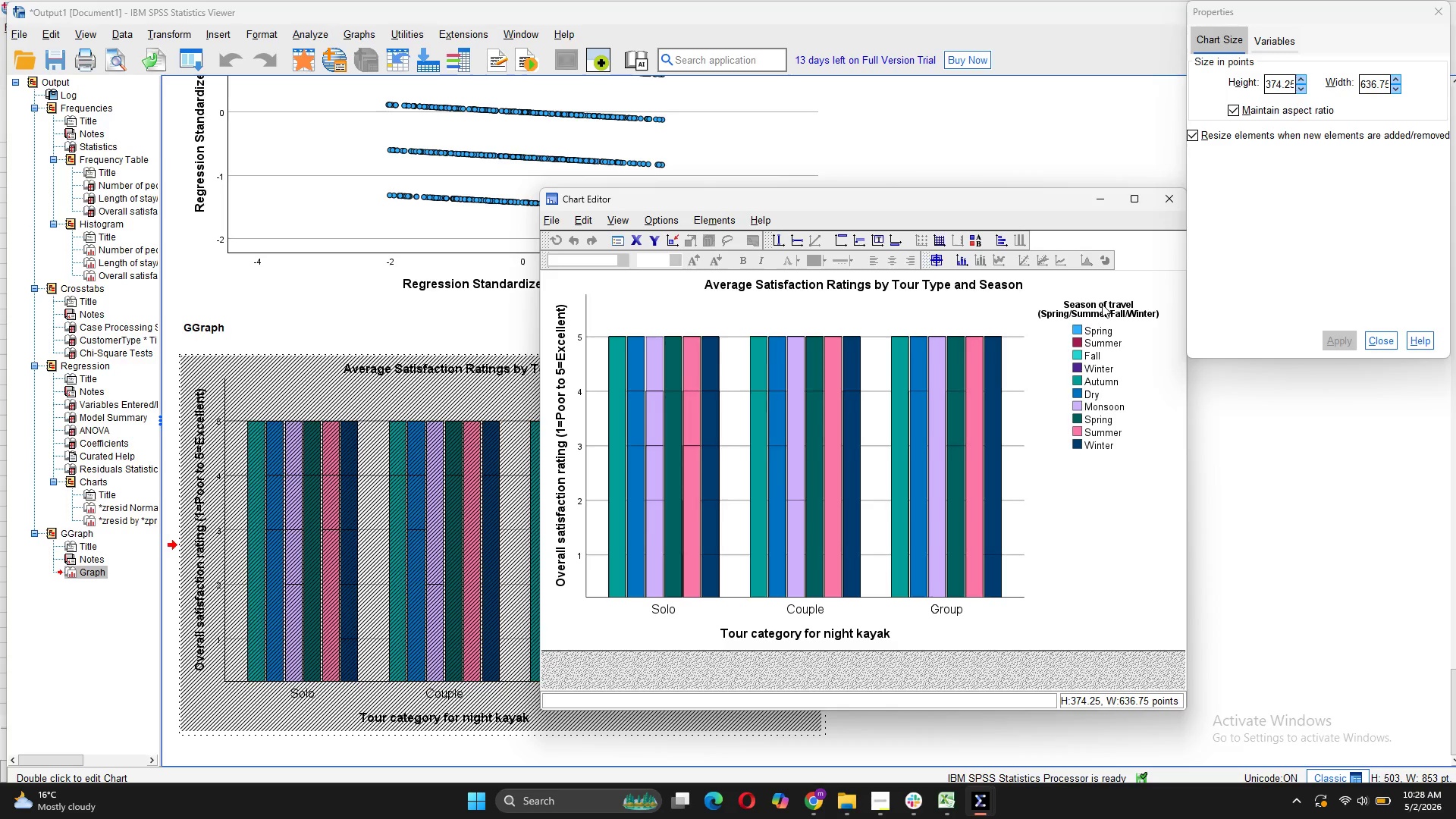 
wait(7.14)
 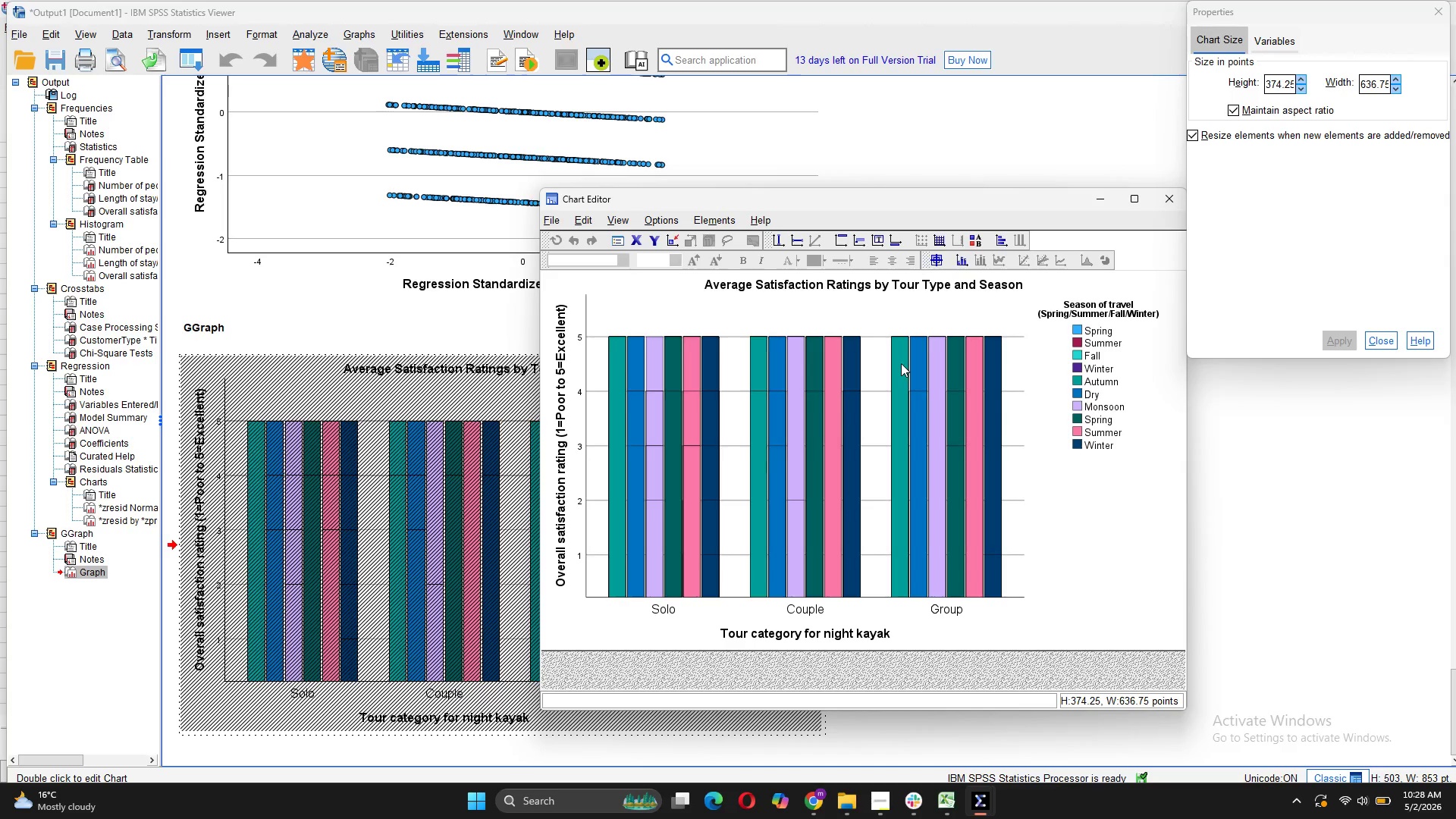 
left_click([1077, 382])
 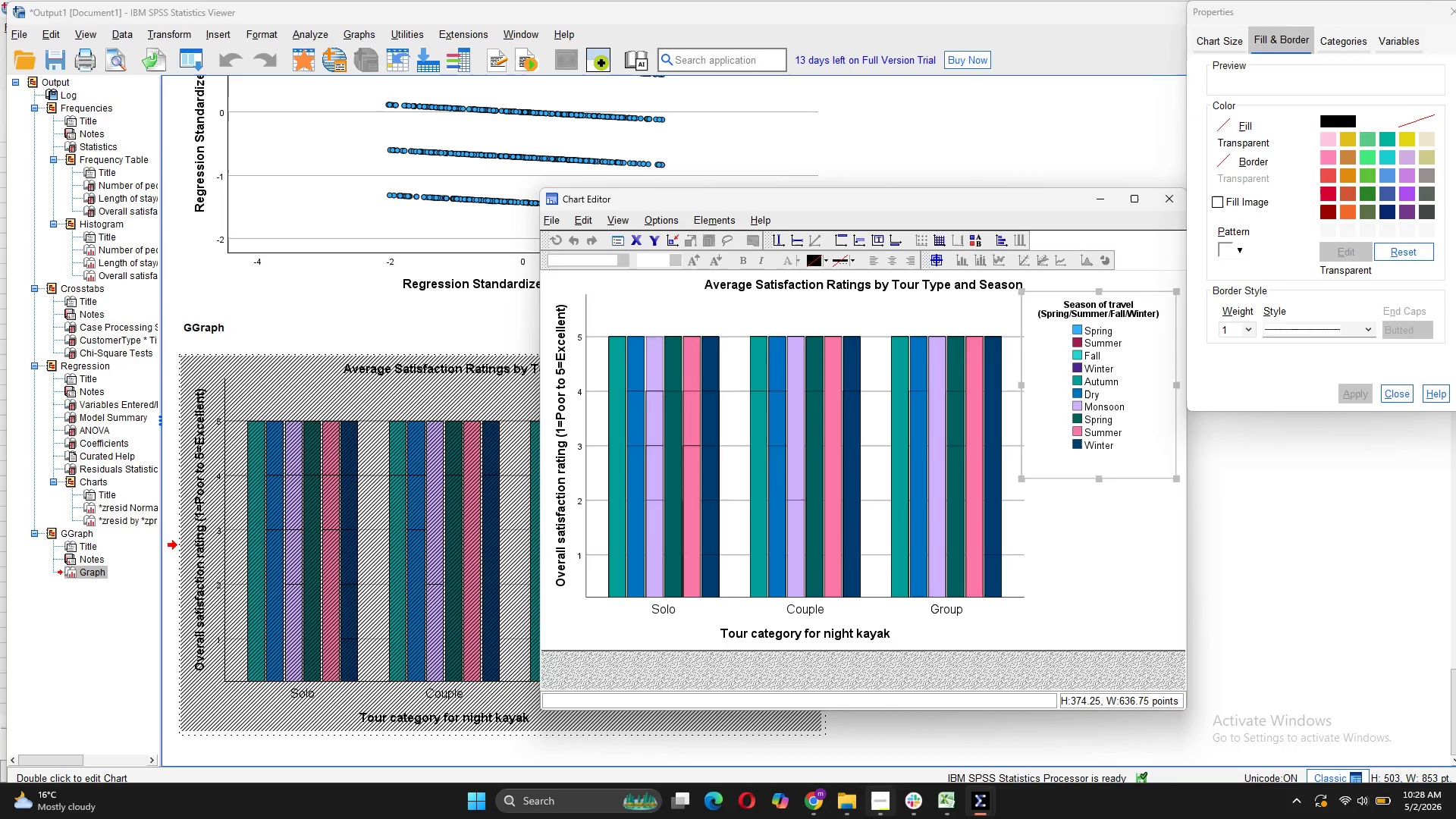 
wait(7.45)
 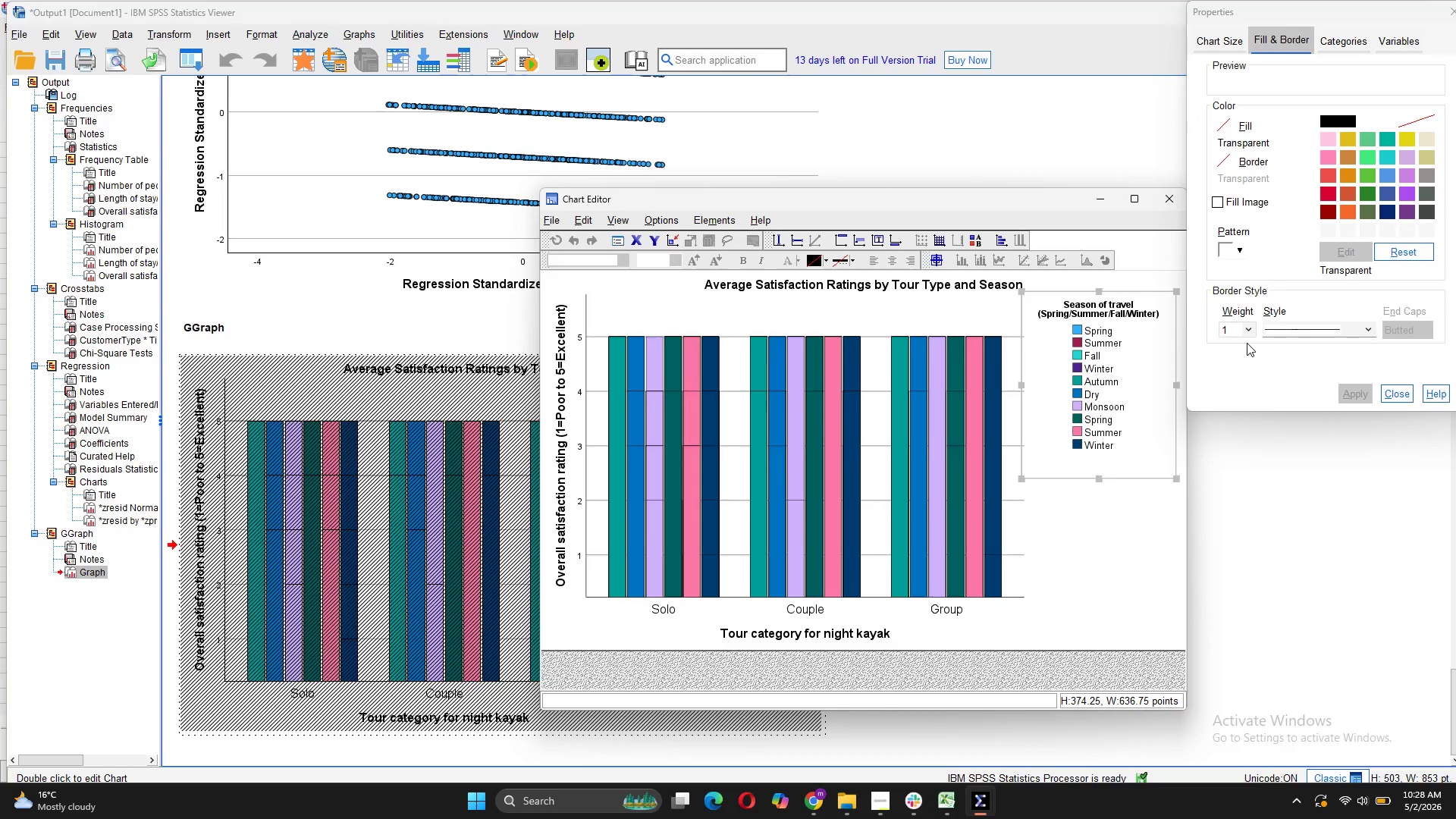 
left_click([926, 732])
 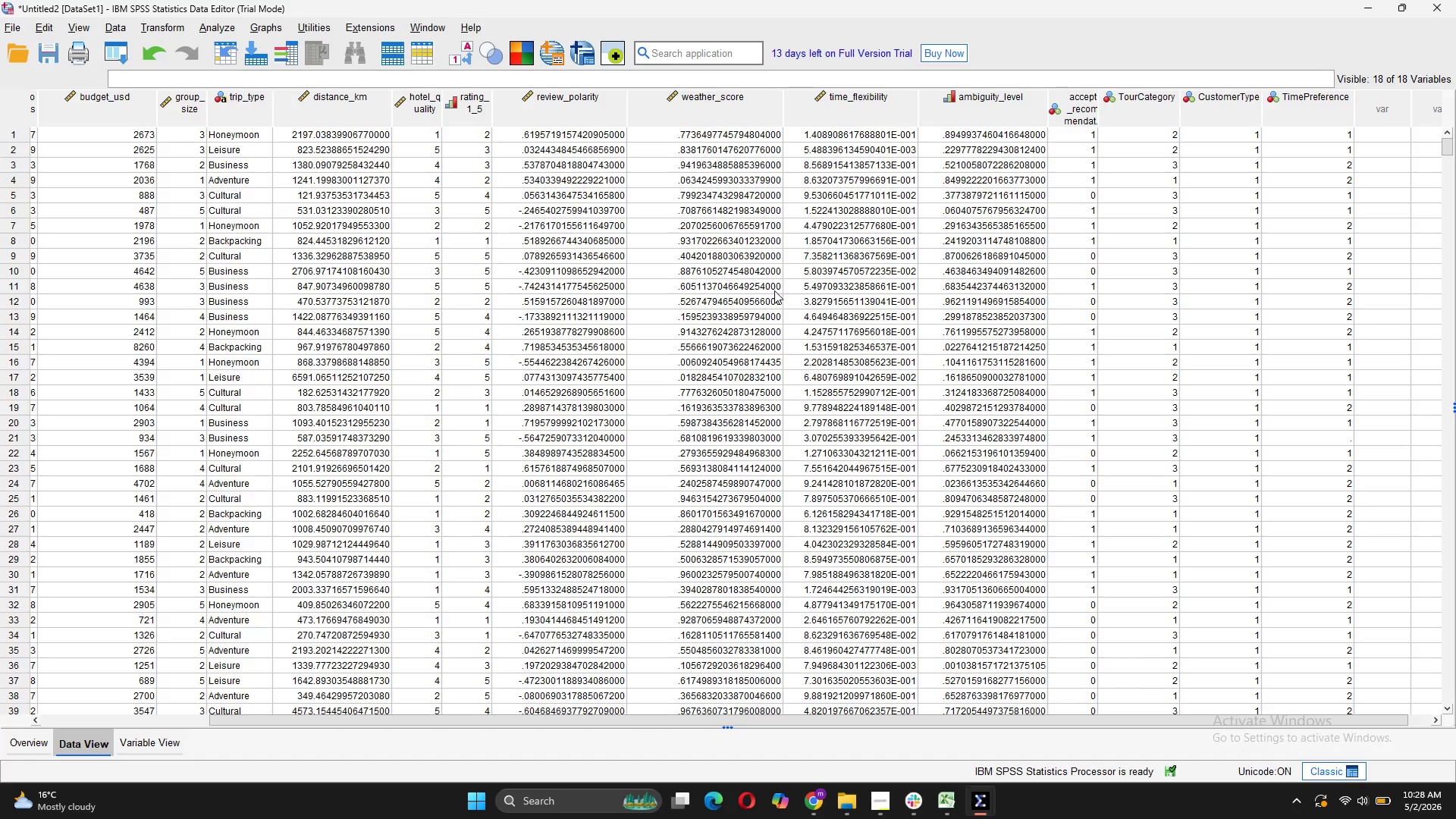 
wait(5.05)
 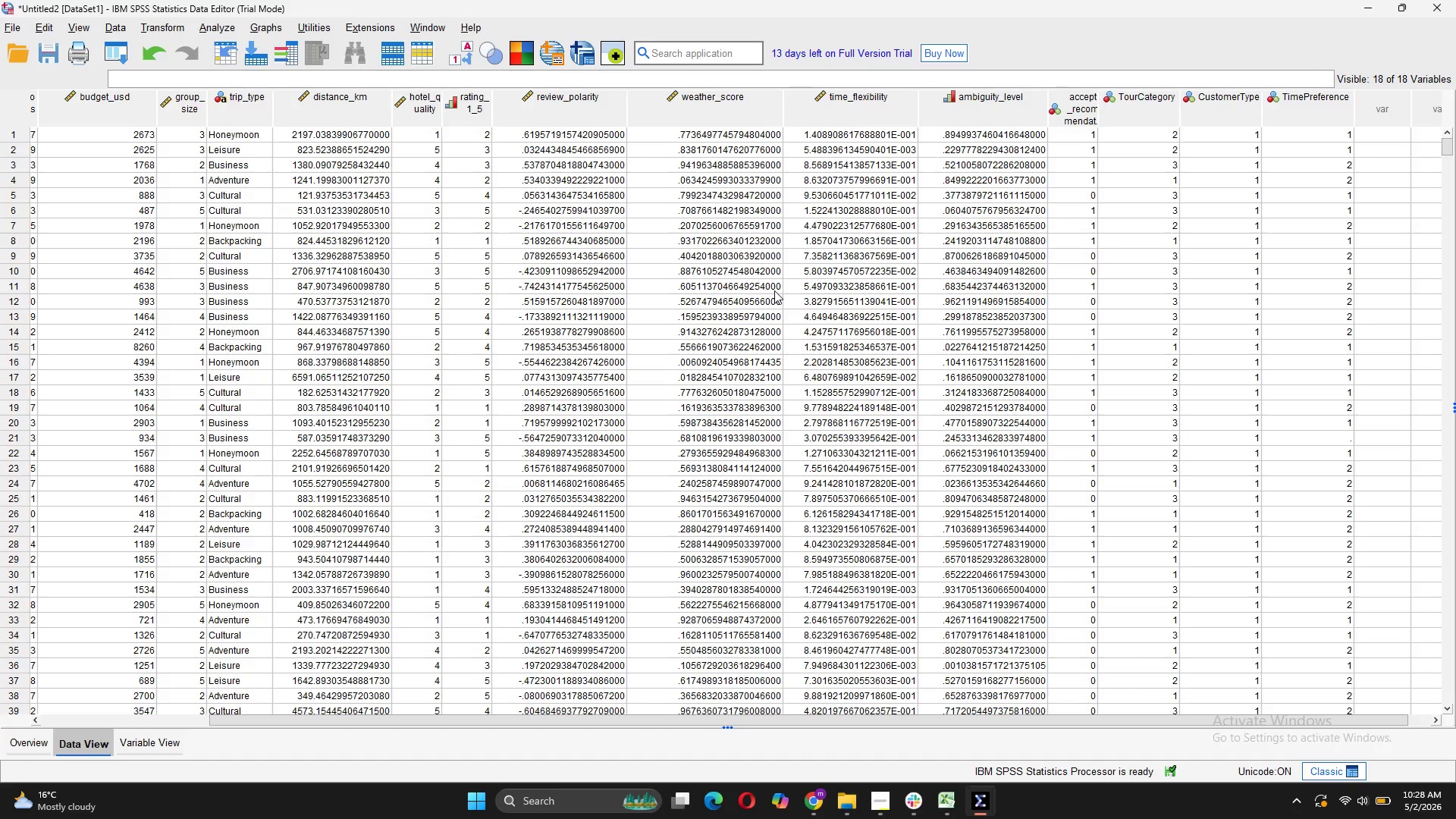 
scroll: coordinate [774, 290], scroll_direction: down, amount: 9.0
 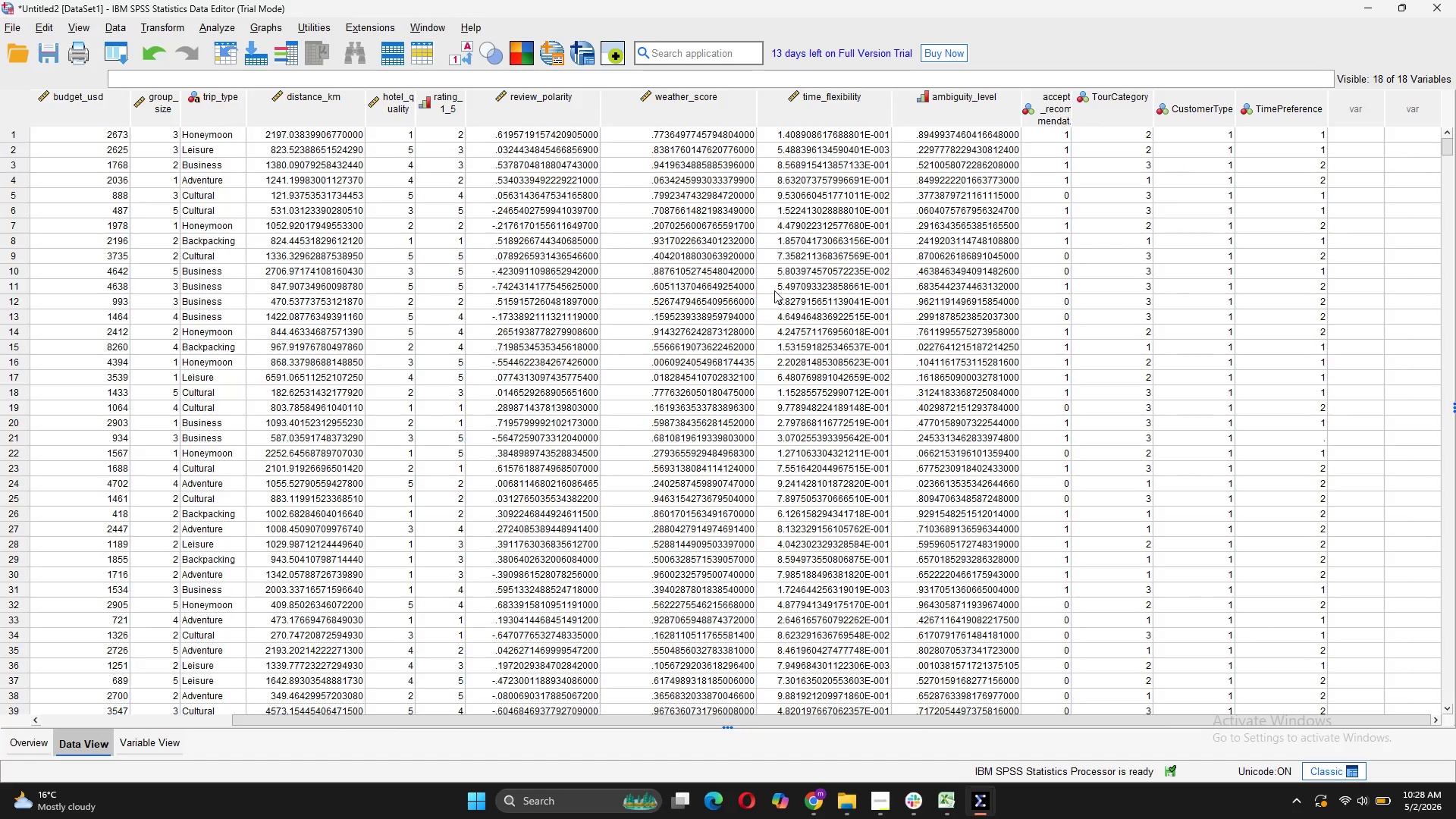 
scroll: coordinate [774, 290], scroll_direction: up, amount: 27.0
 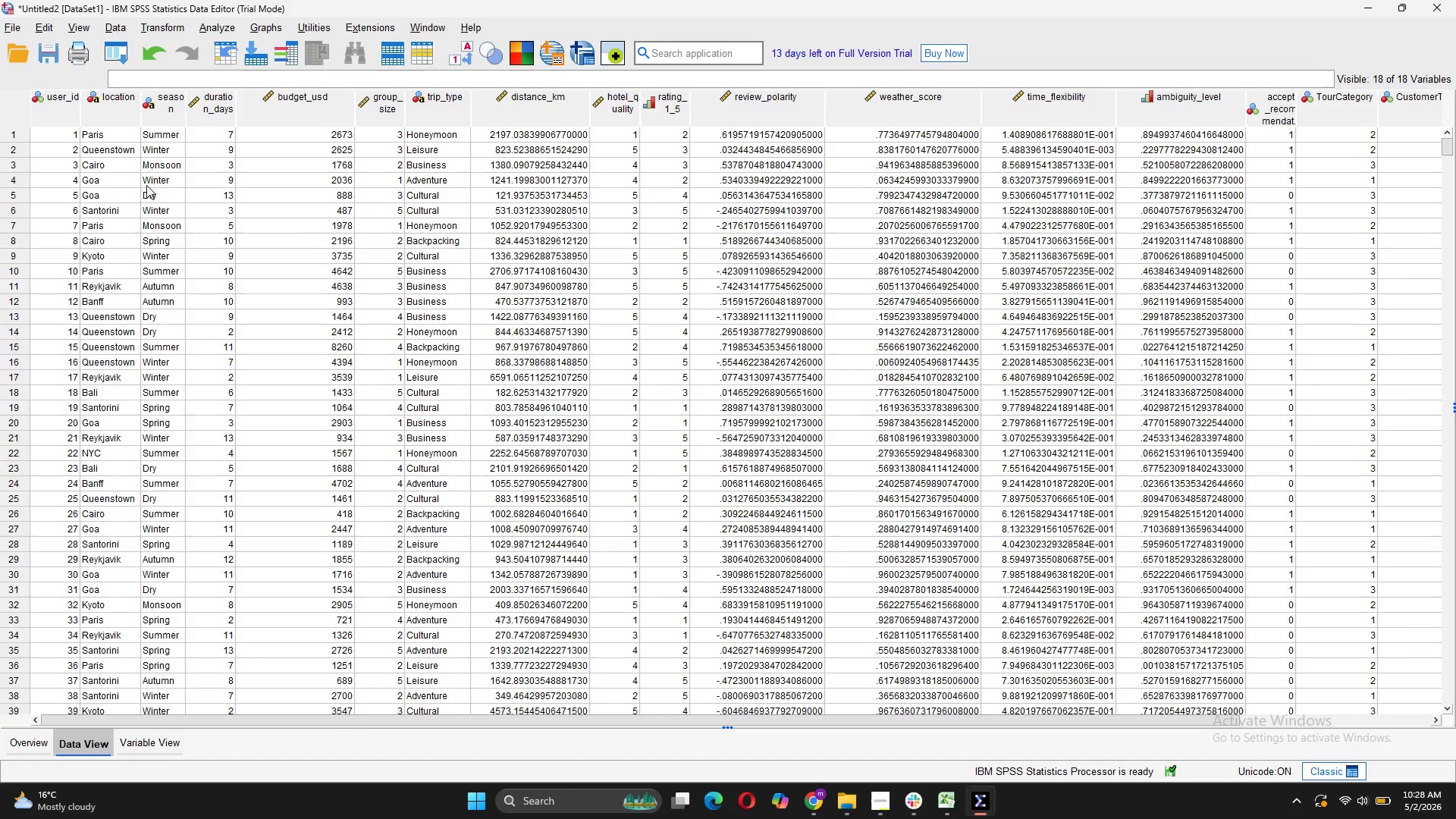 
left_click([155, 138])
 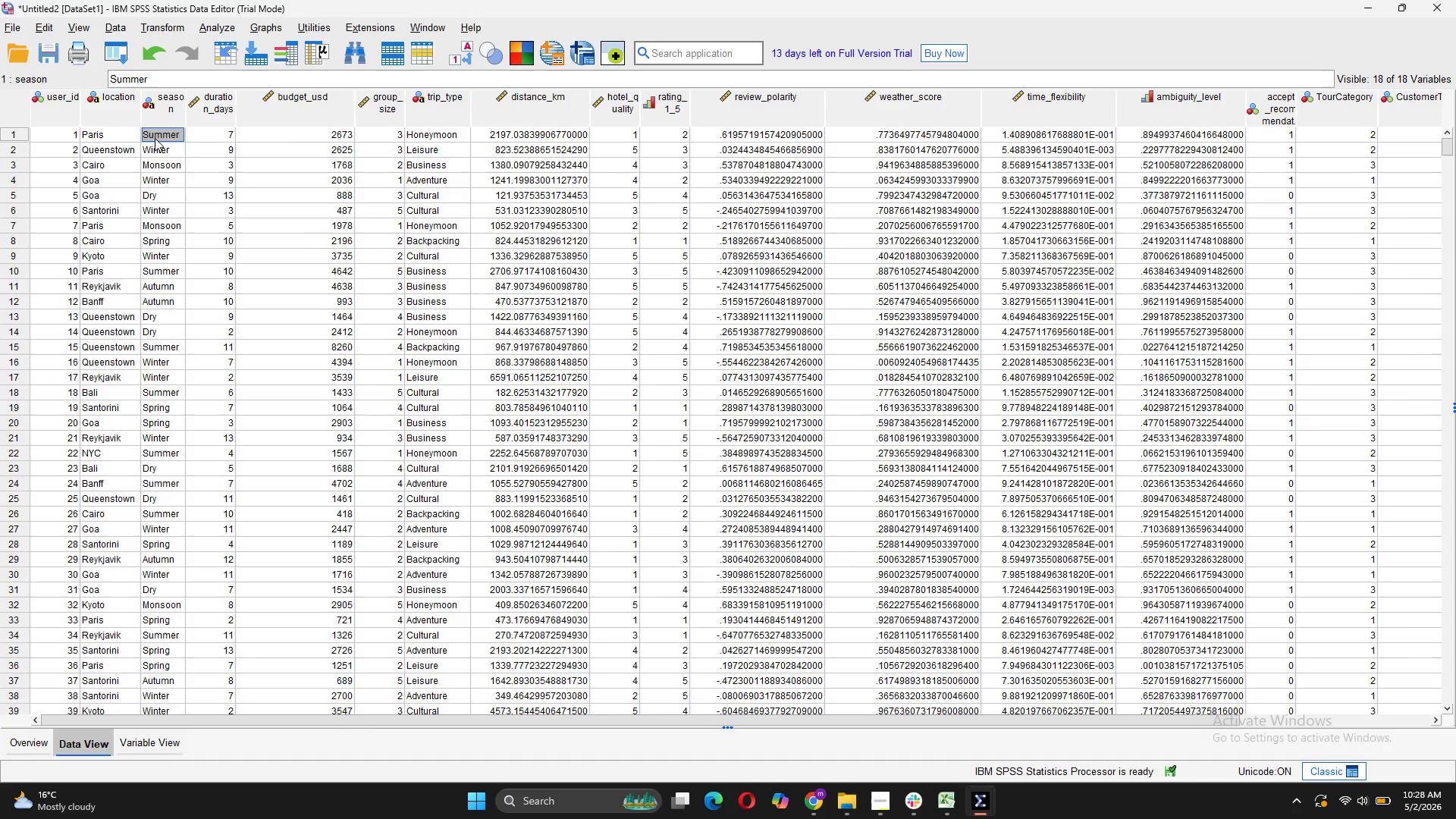 
scroll: coordinate [155, 138], scroll_direction: up, amount: 22.0
 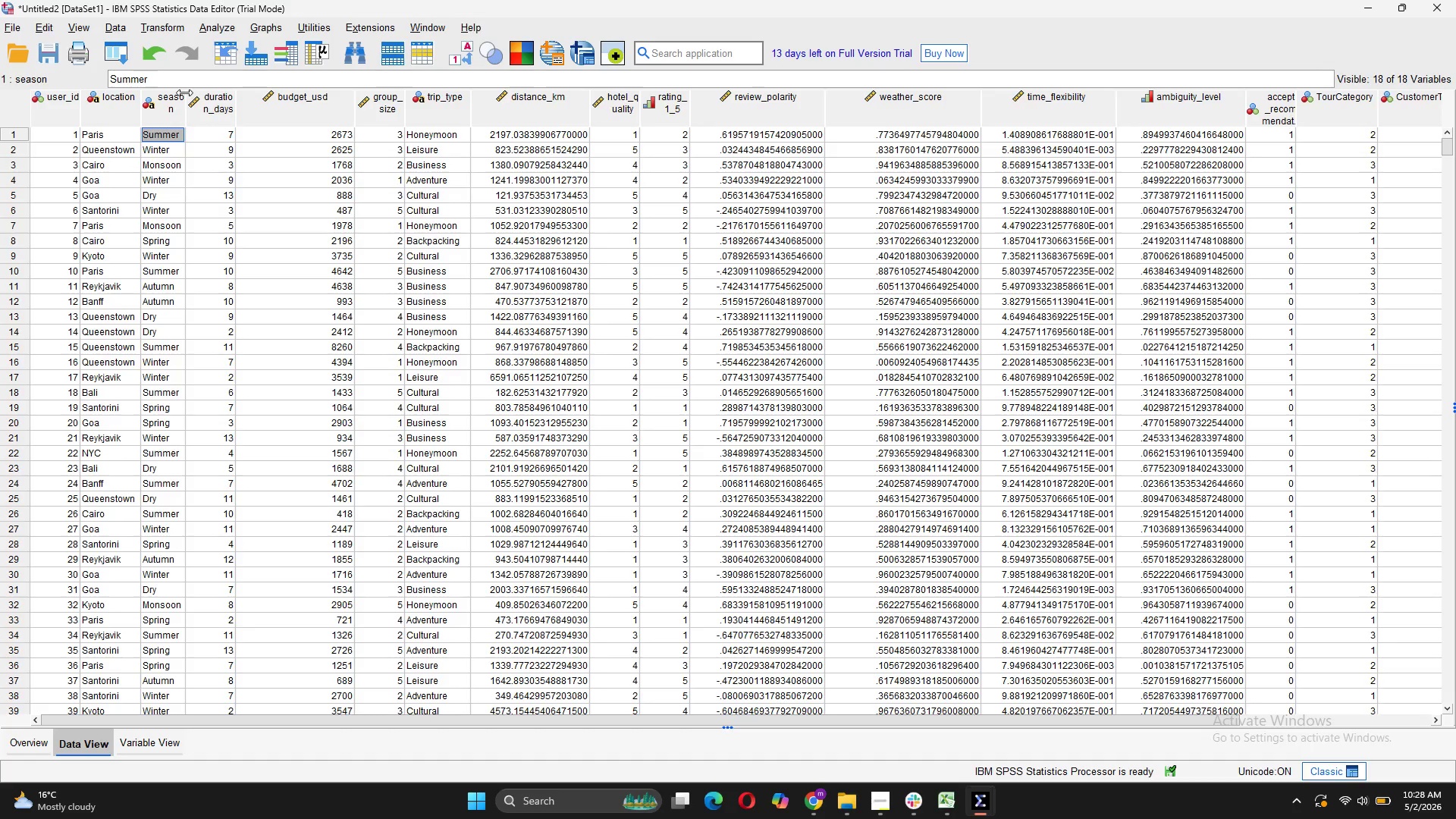 
double_click([184, 93])
 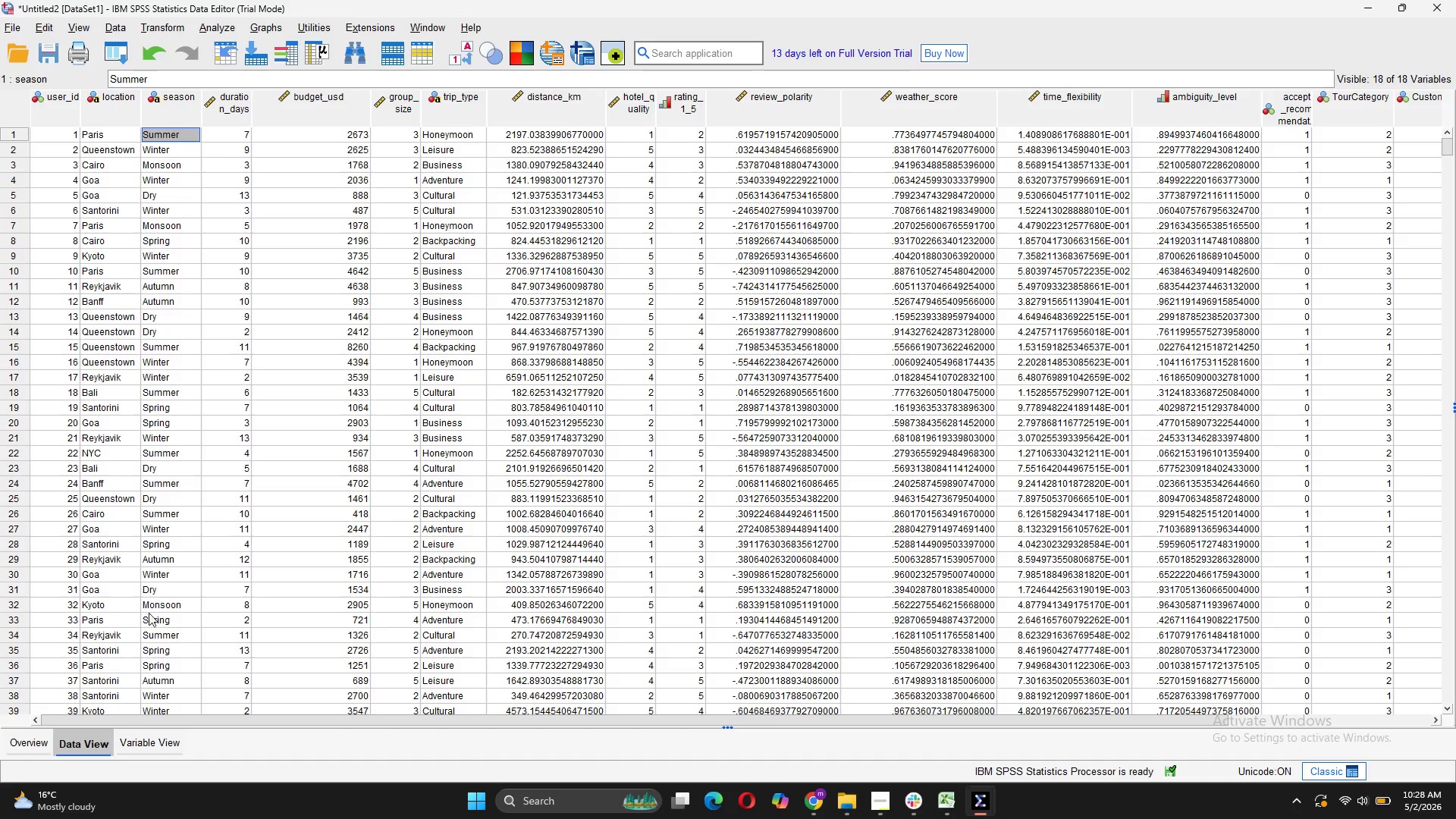 
left_click([157, 755])
 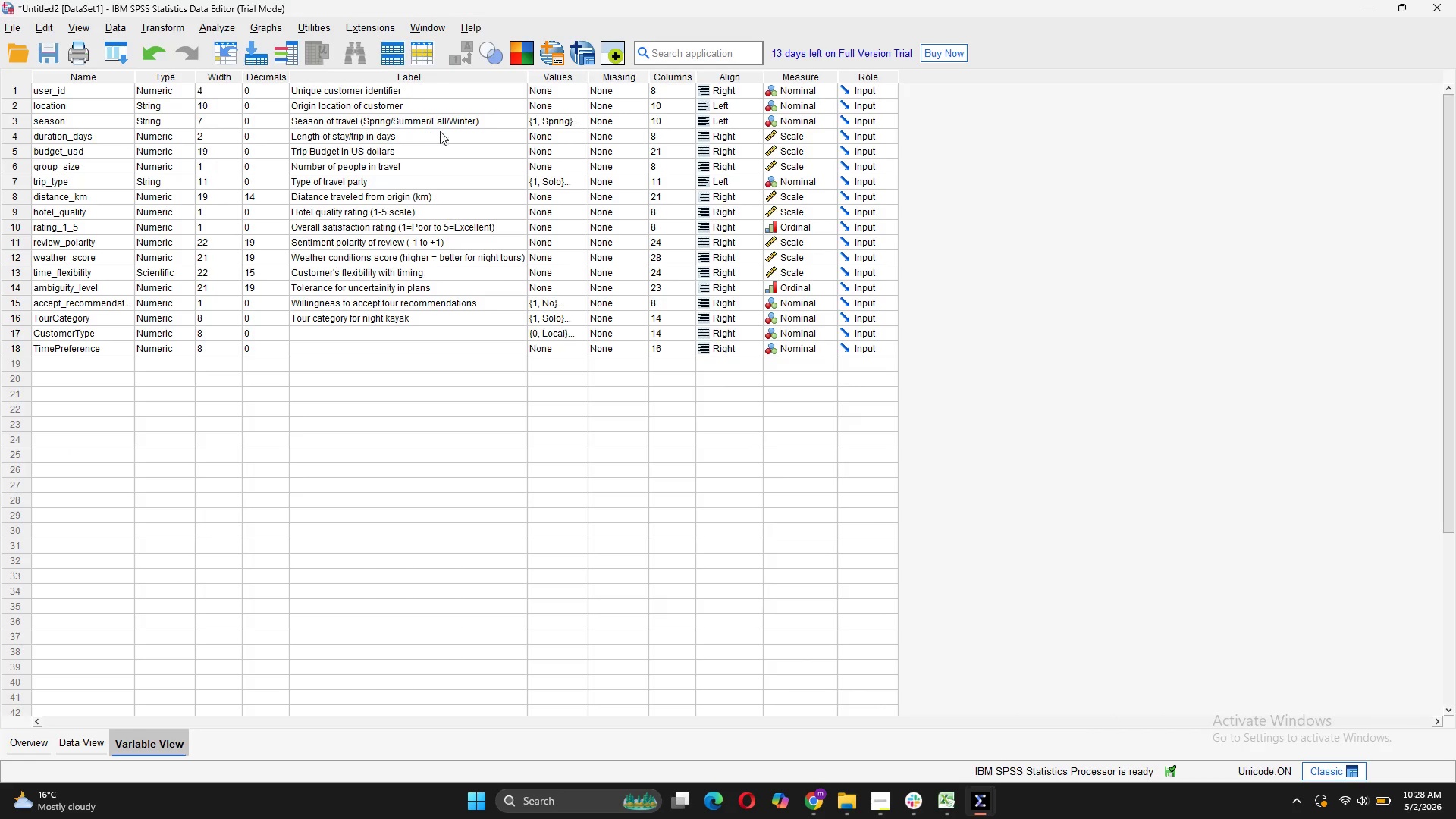 
left_click([554, 120])
 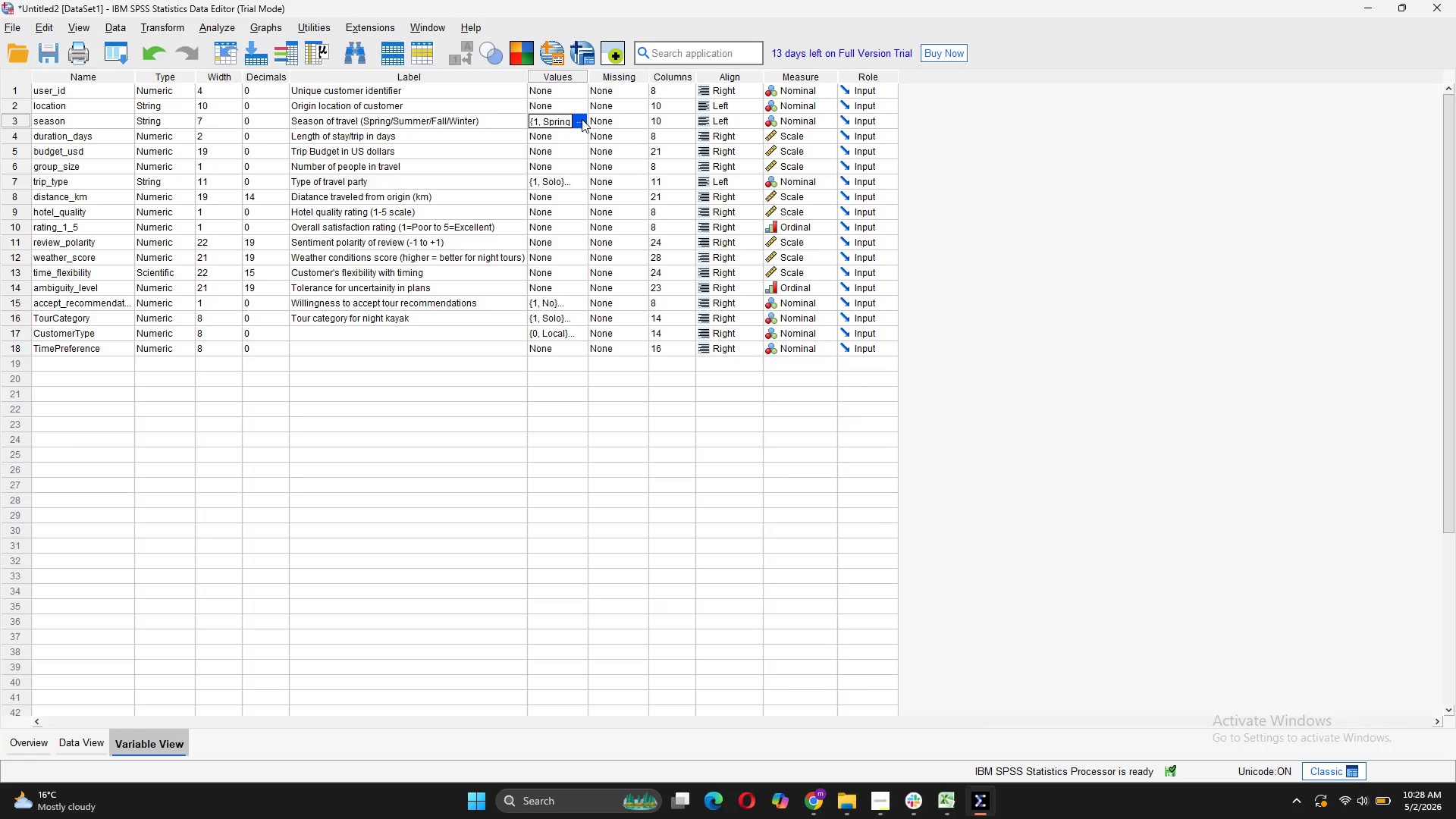 
left_click([582, 119])
 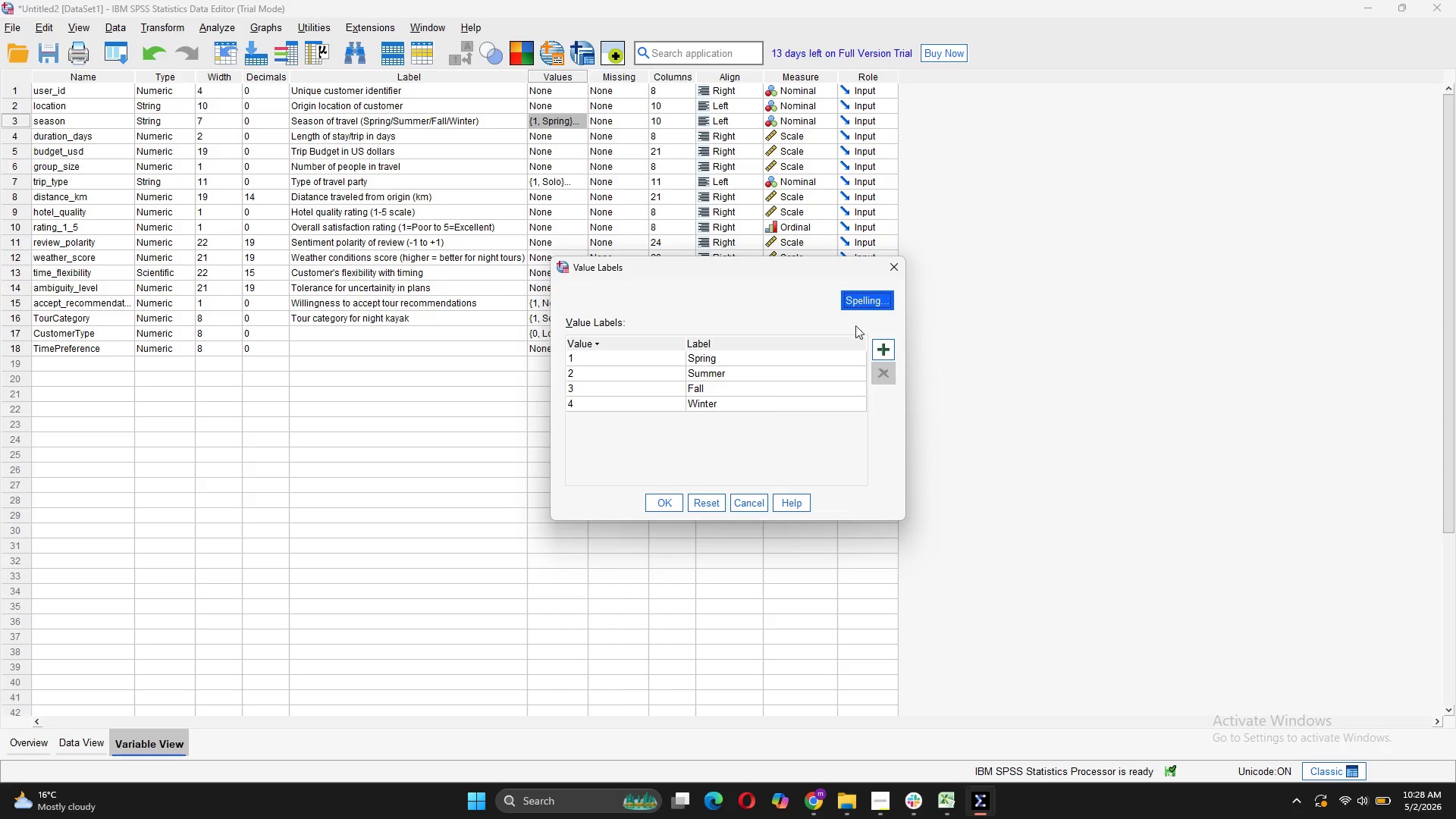 
left_click([902, 259])
 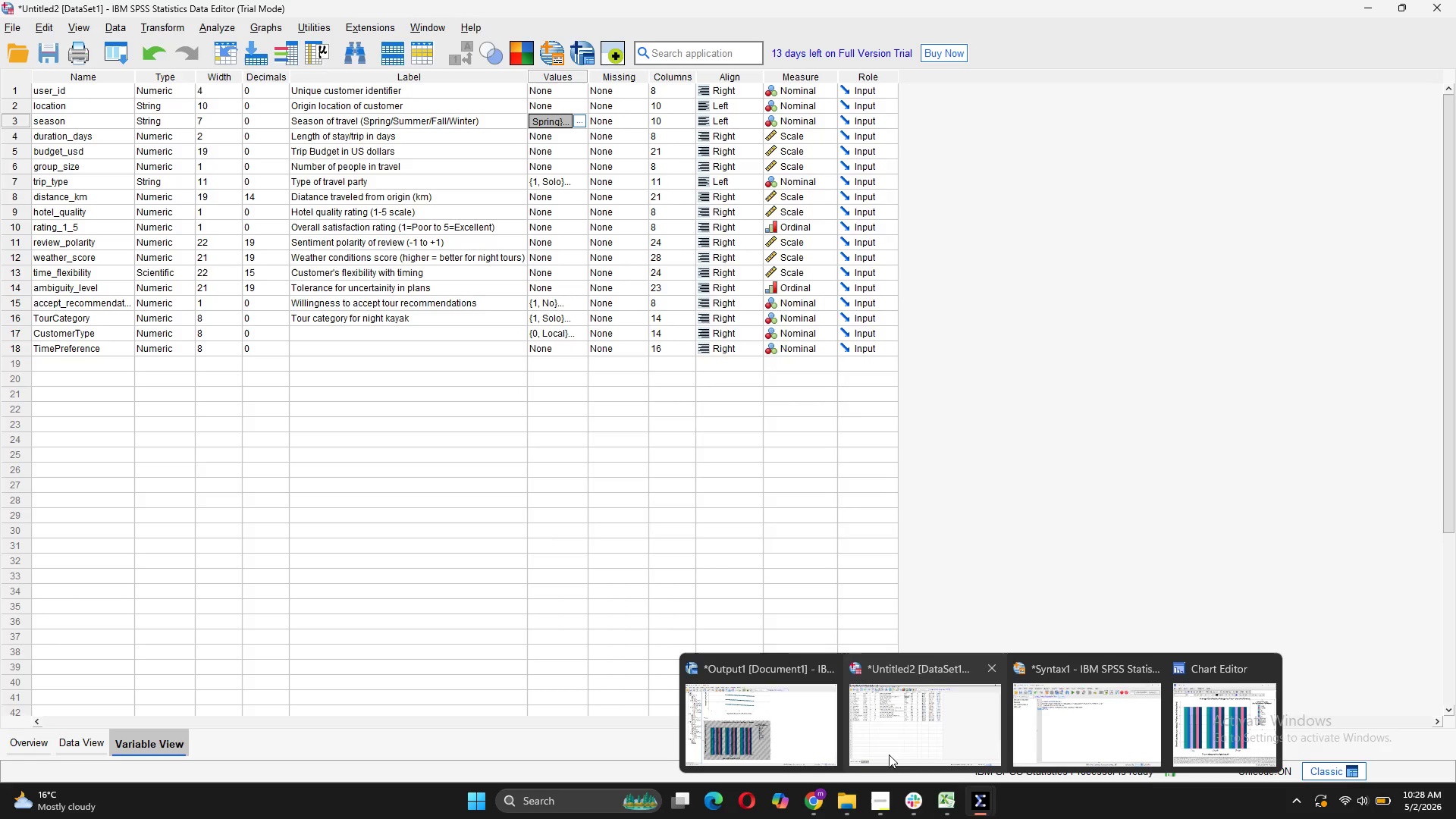 
wait(7.08)
 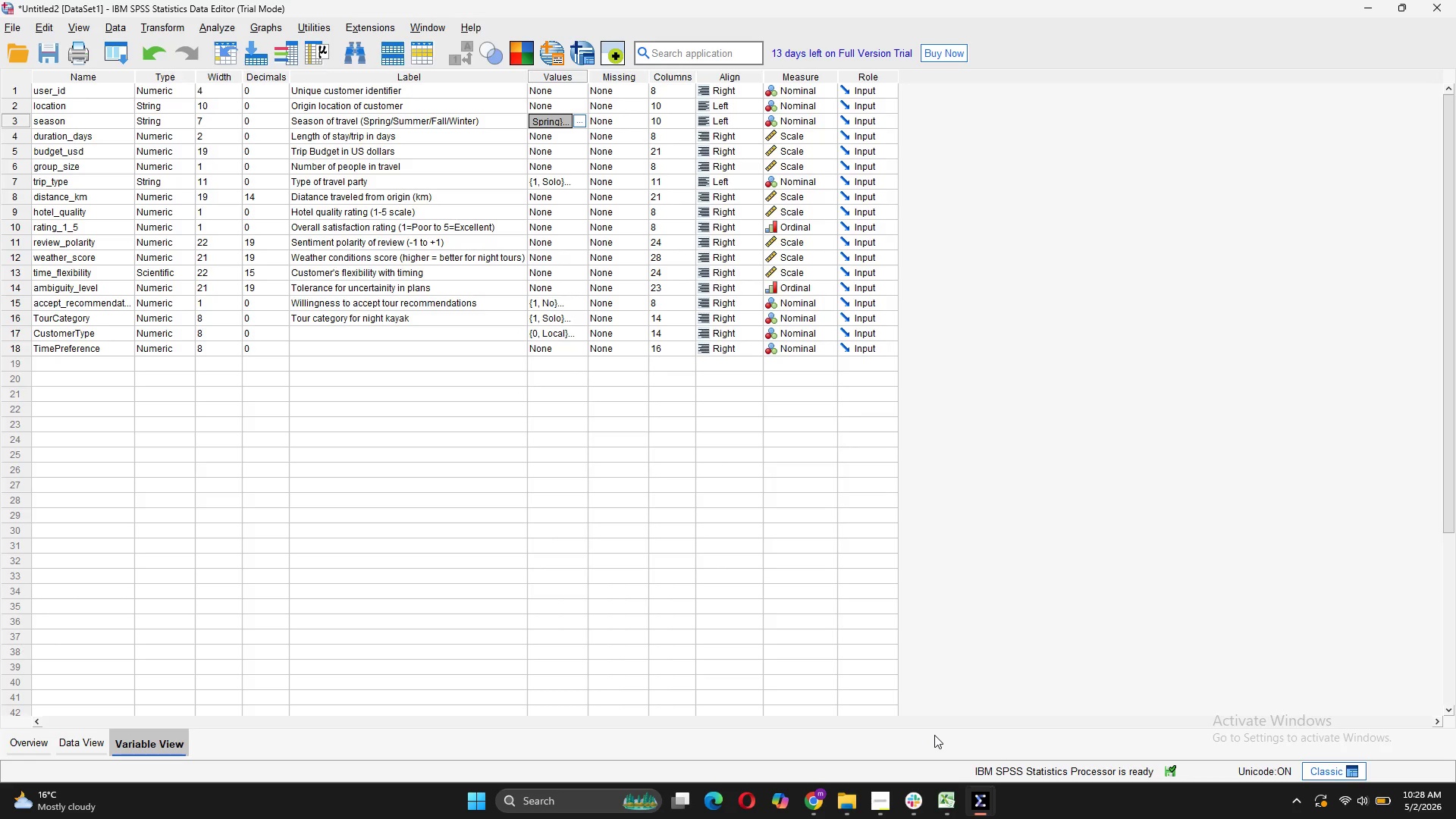 
left_click([762, 744])
 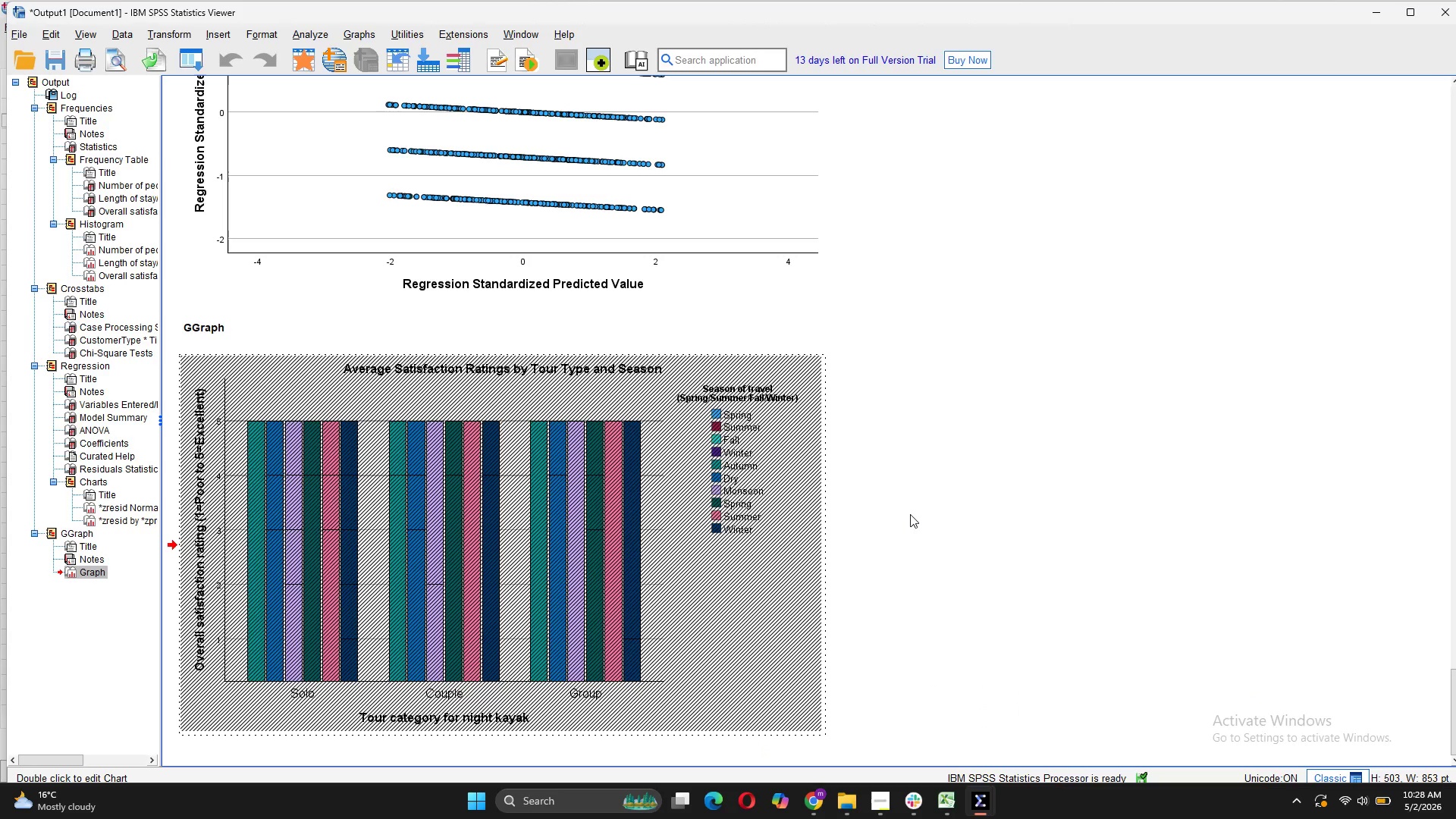 
left_click([910, 514])
 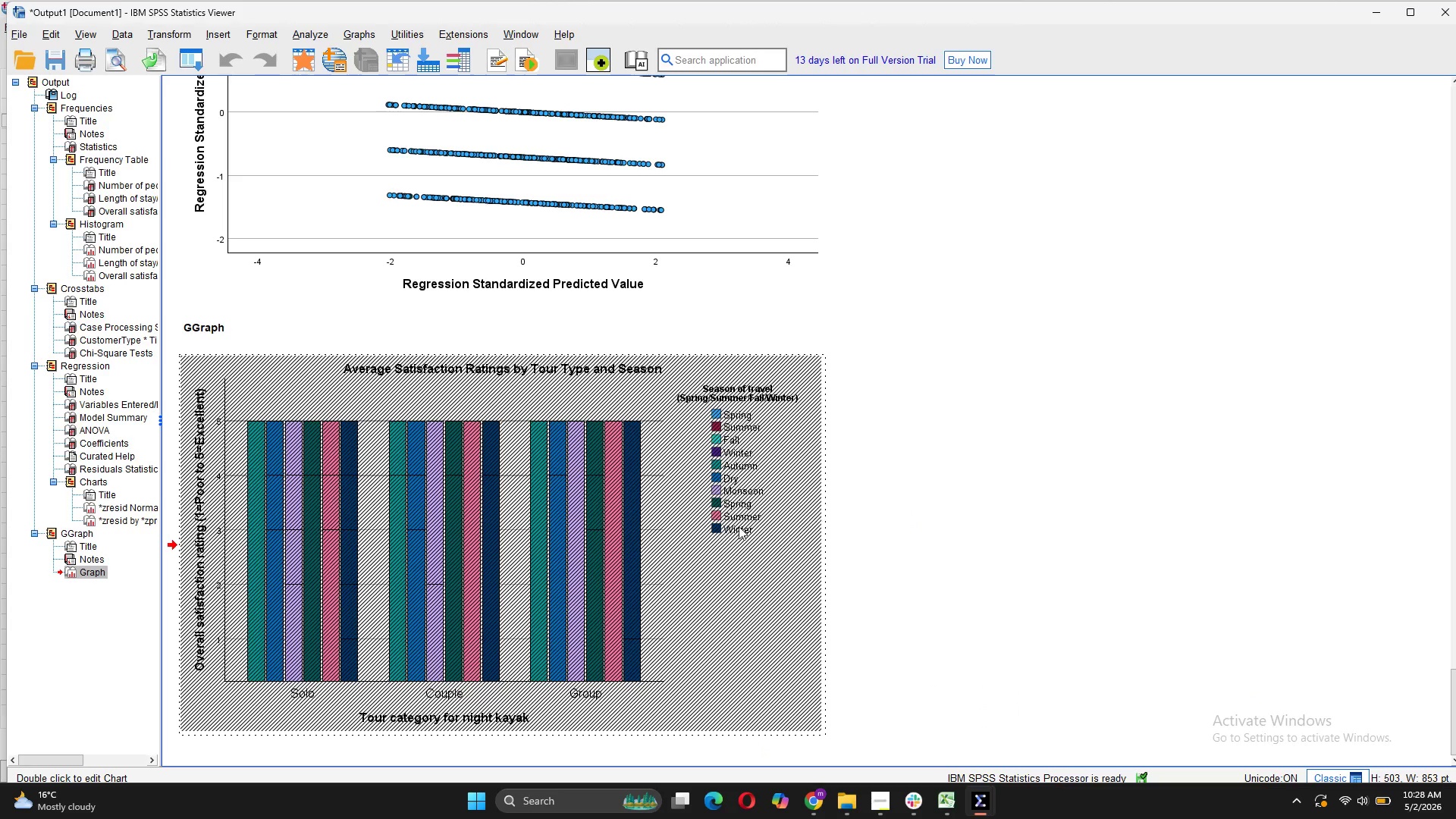 
left_click([736, 526])
 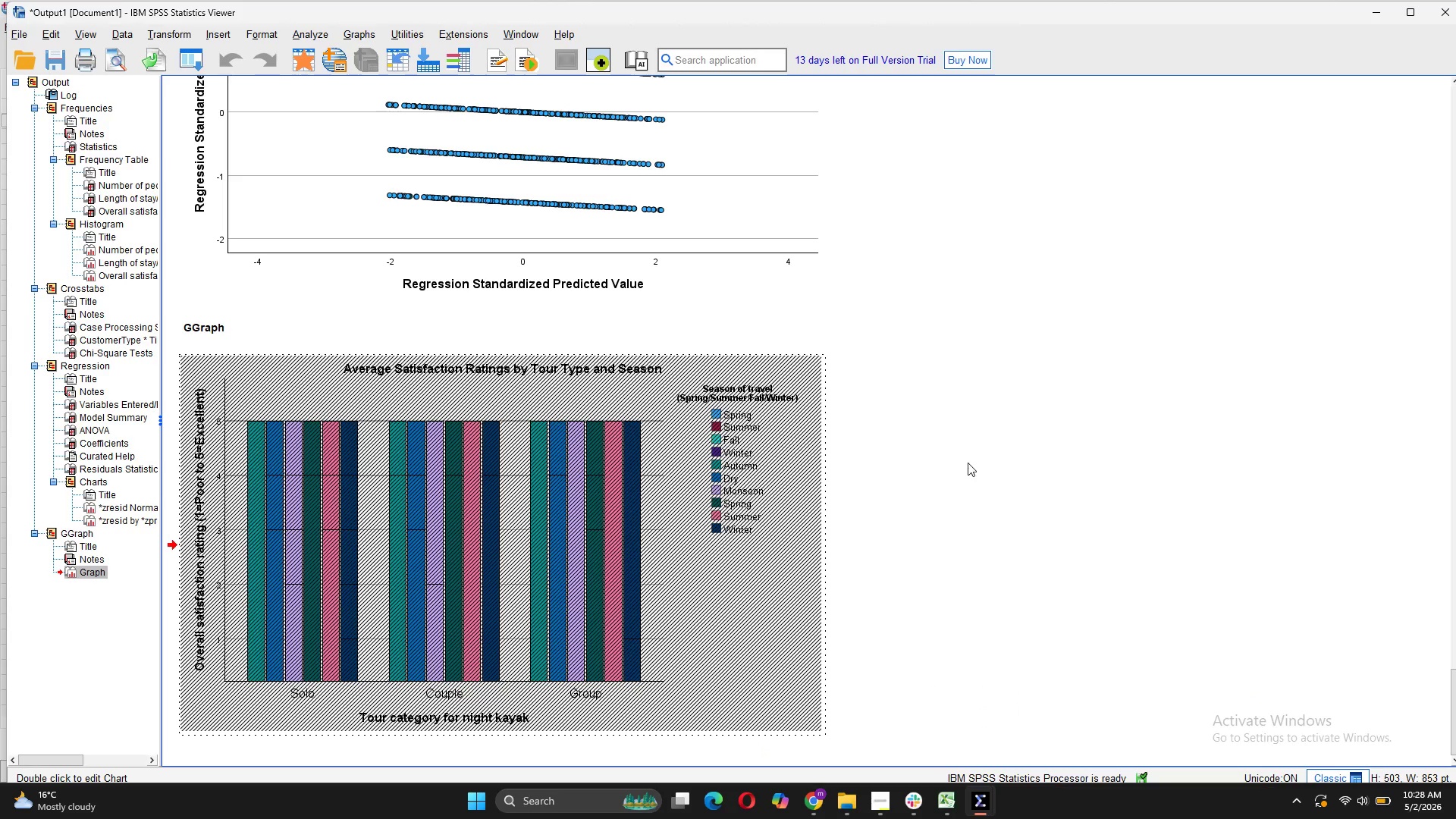 
left_click([968, 463])
 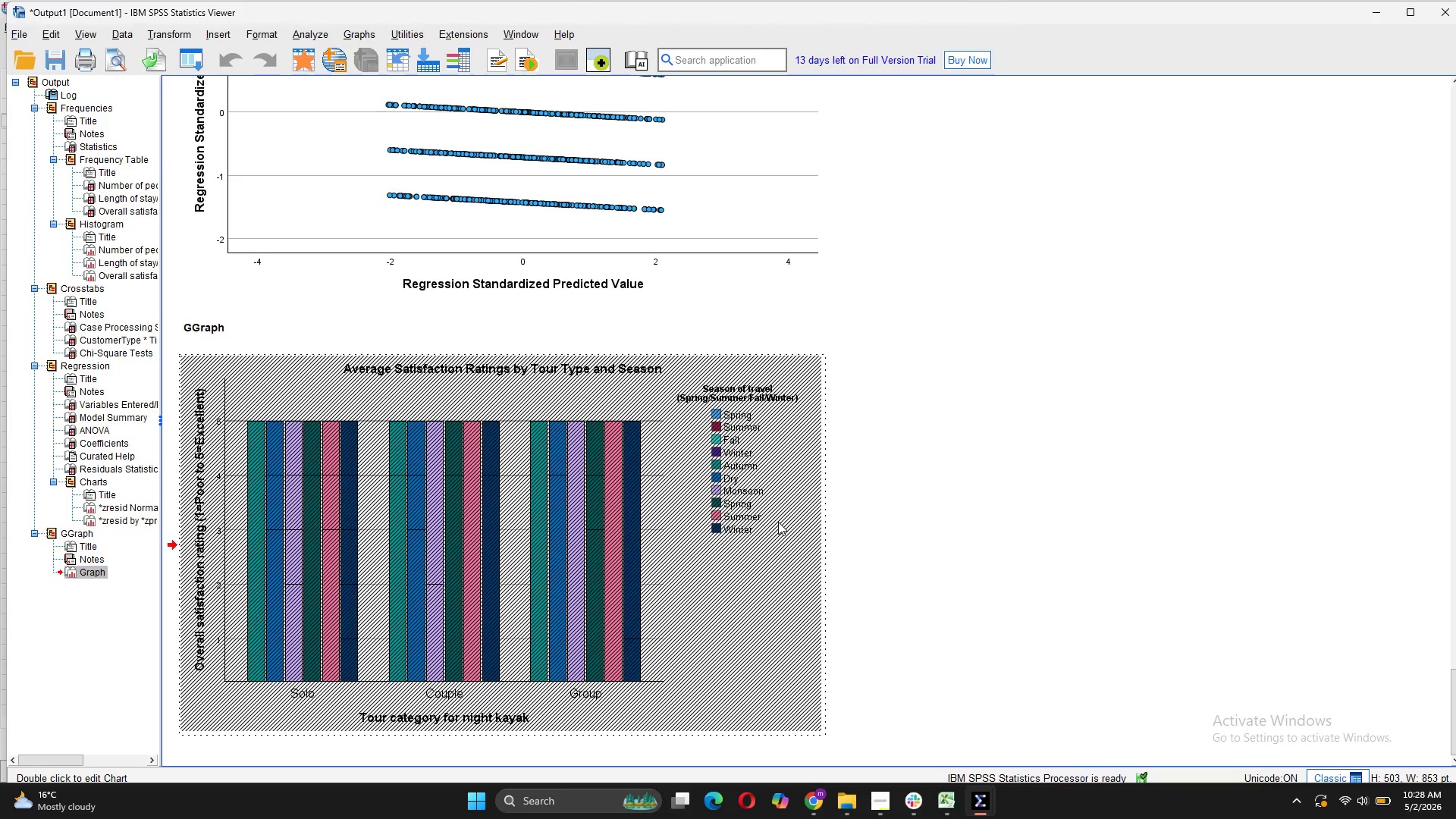 
double_click([778, 522])
 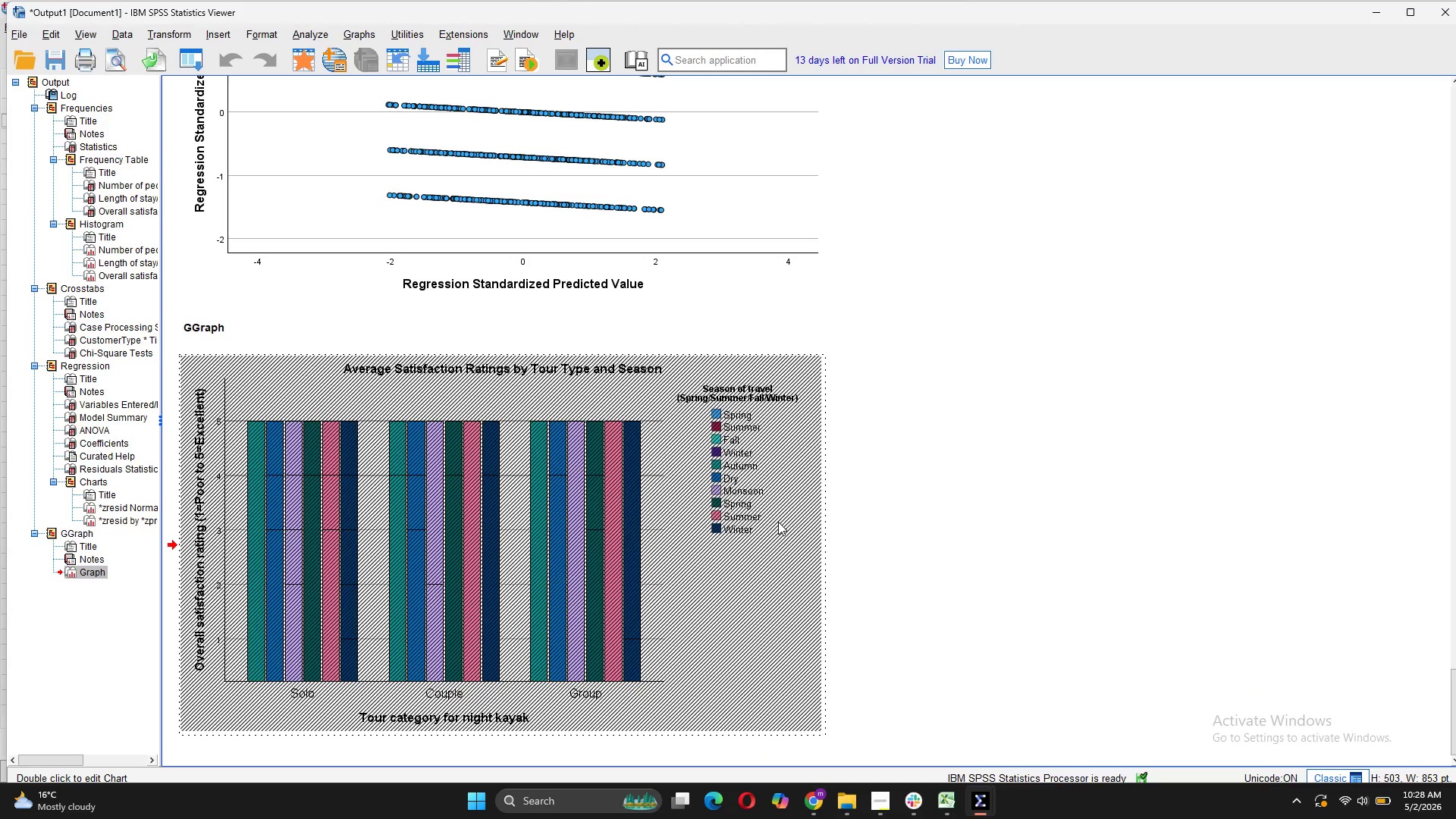 
double_click([778, 522])
 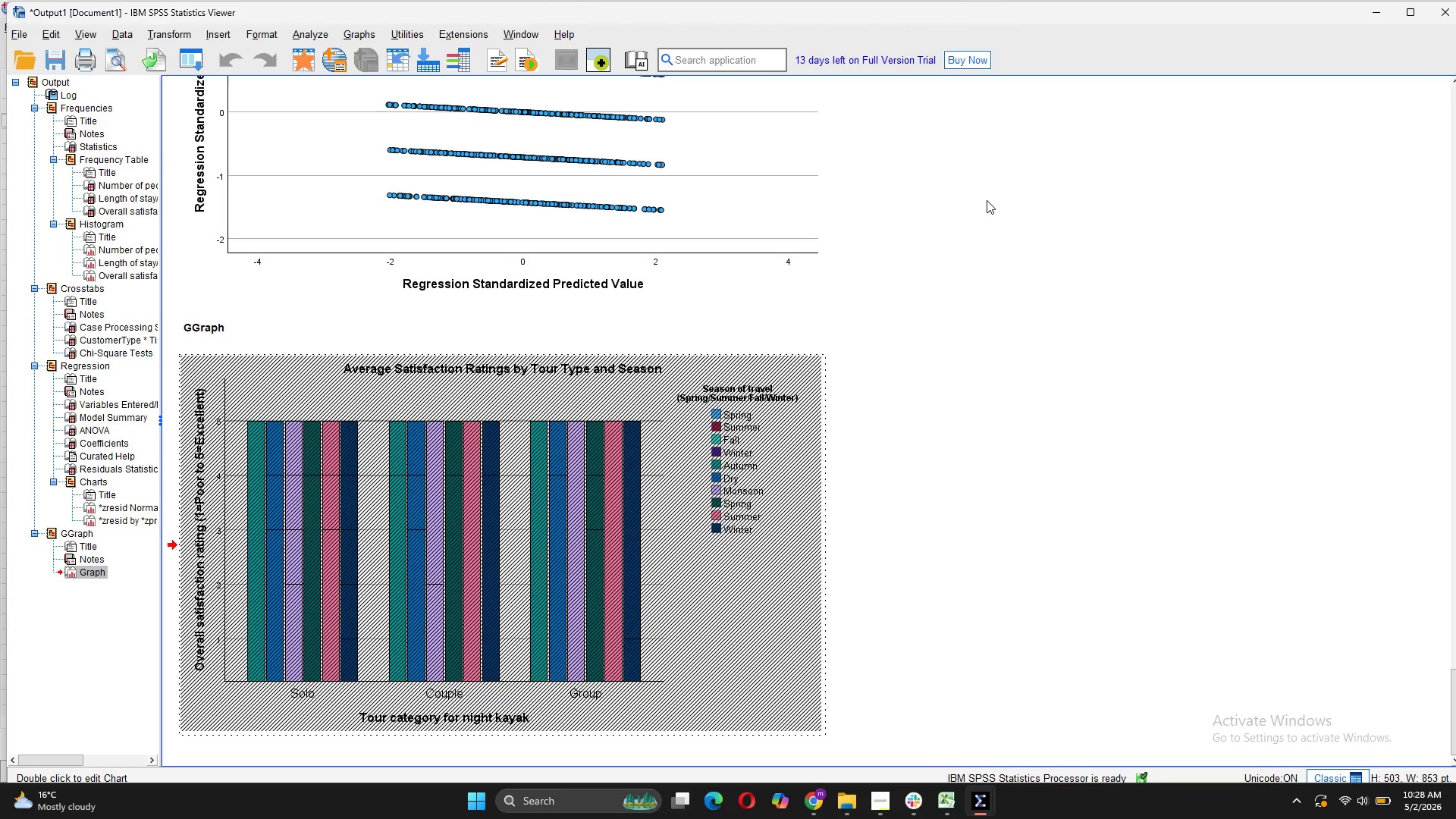 
left_click([987, 200])
 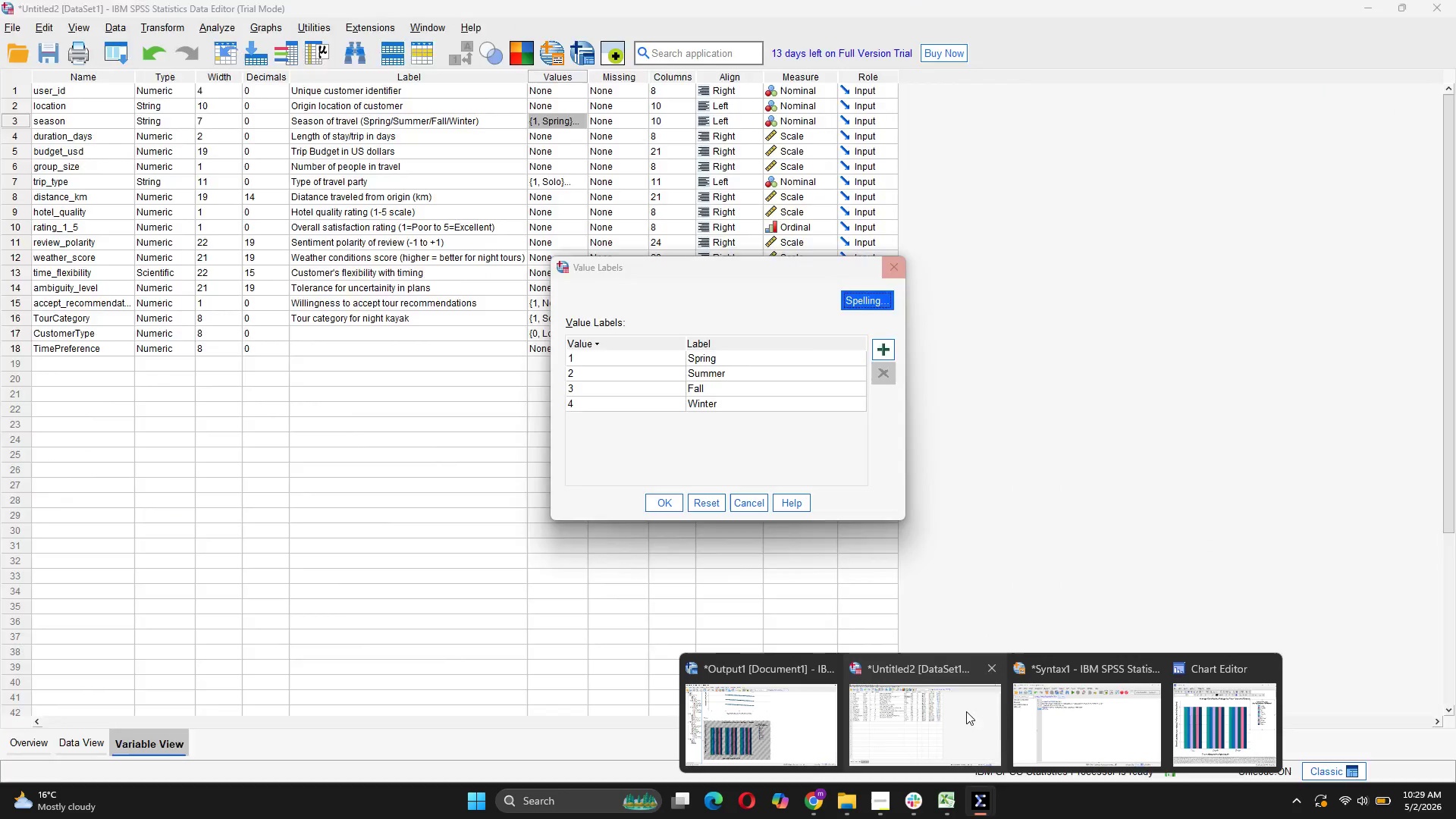 
left_click([1216, 726])
 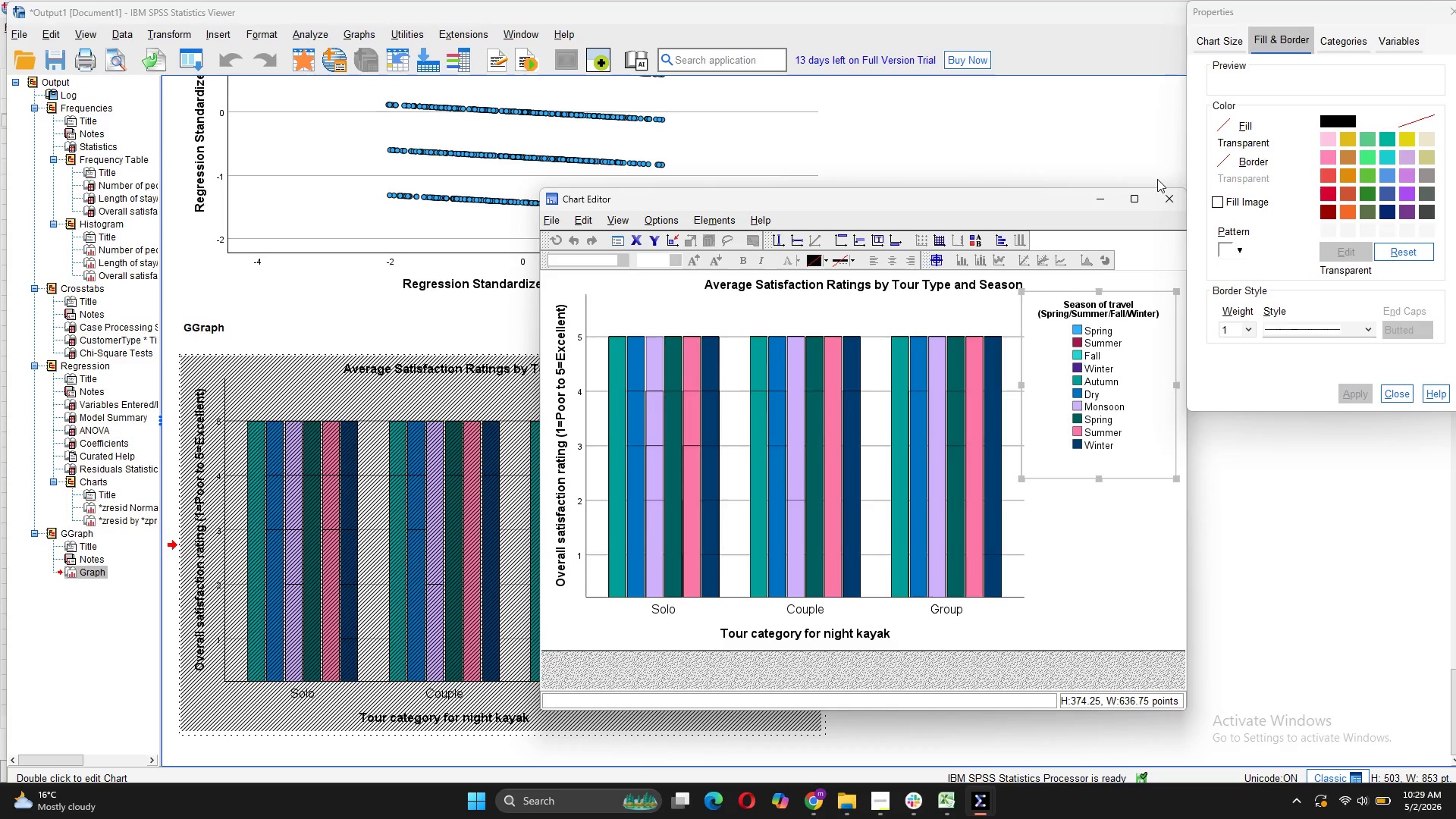 
left_click([1160, 189])
 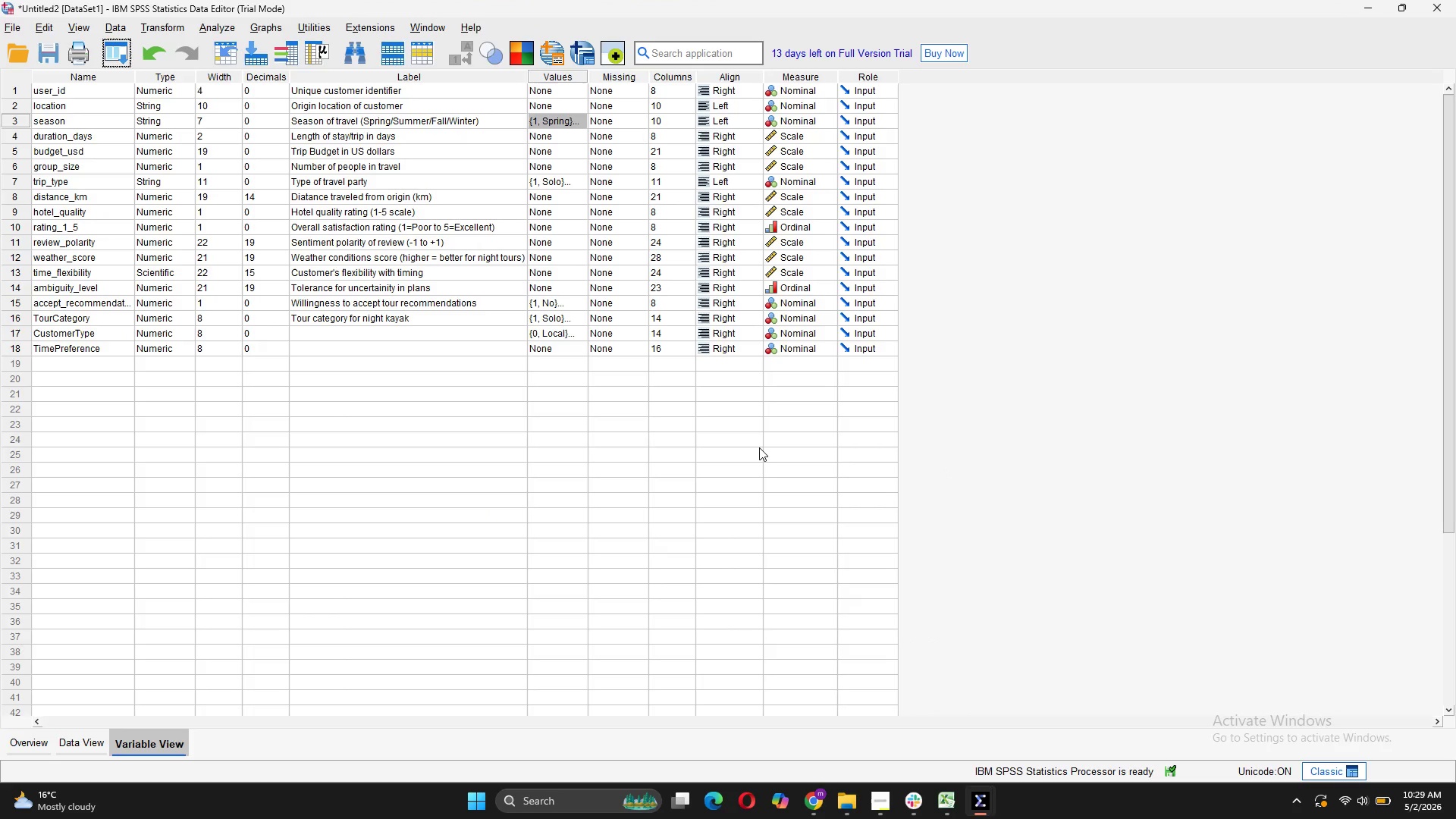 